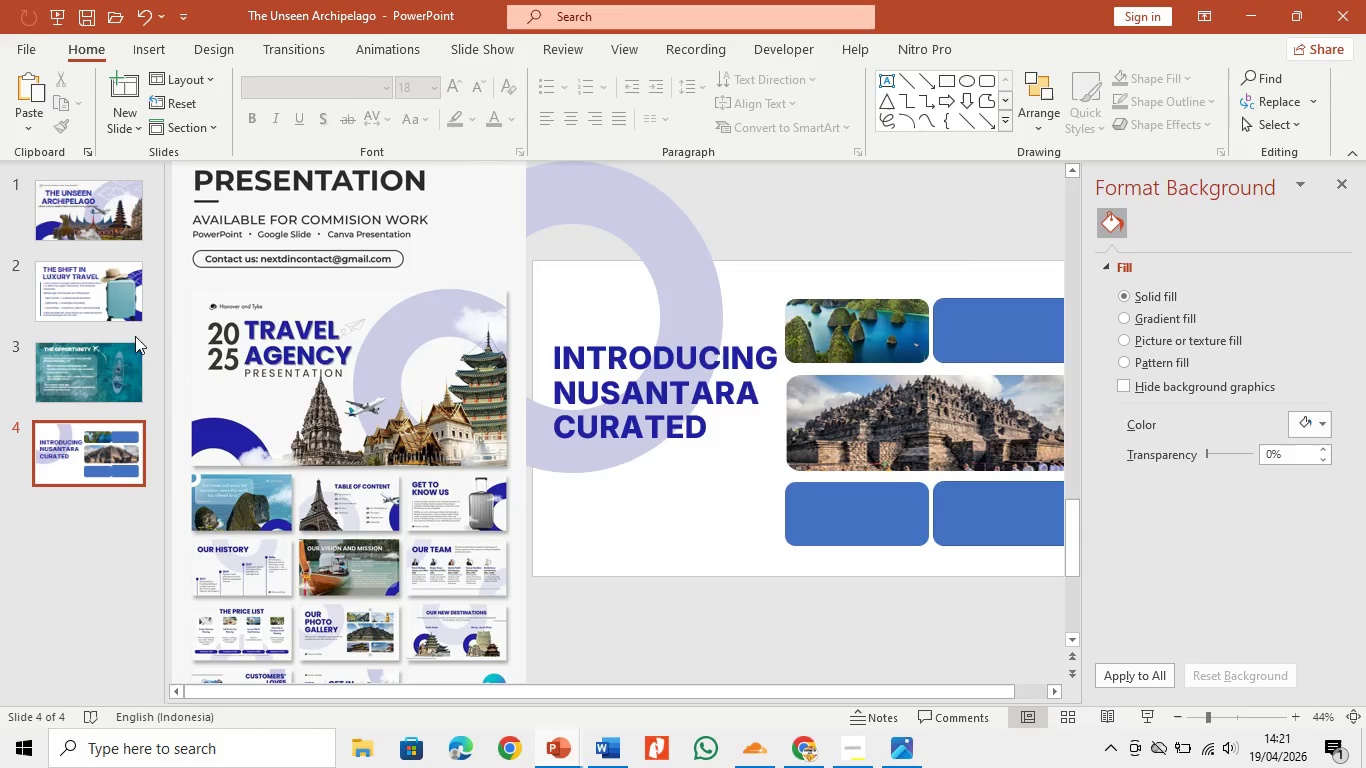 
mouse_move([191, 23])
 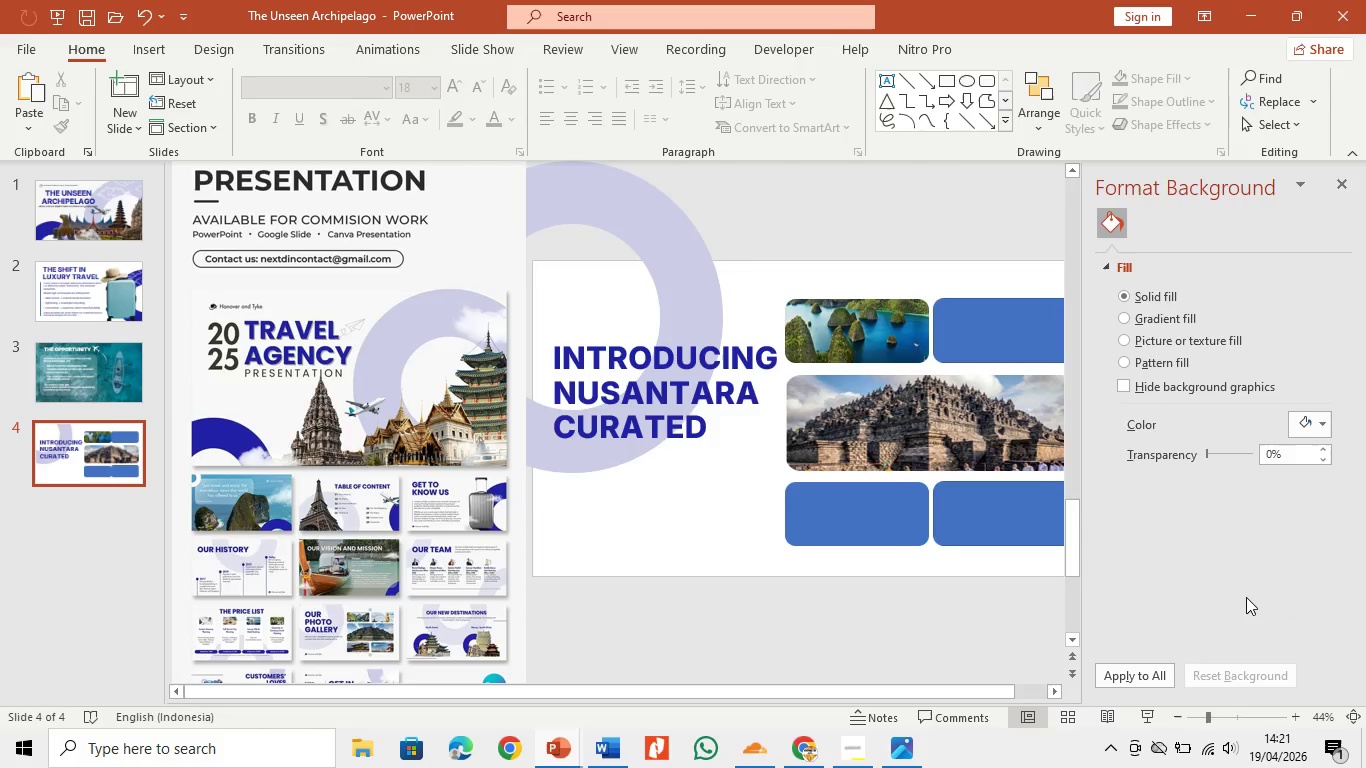 
wait(8.76)
 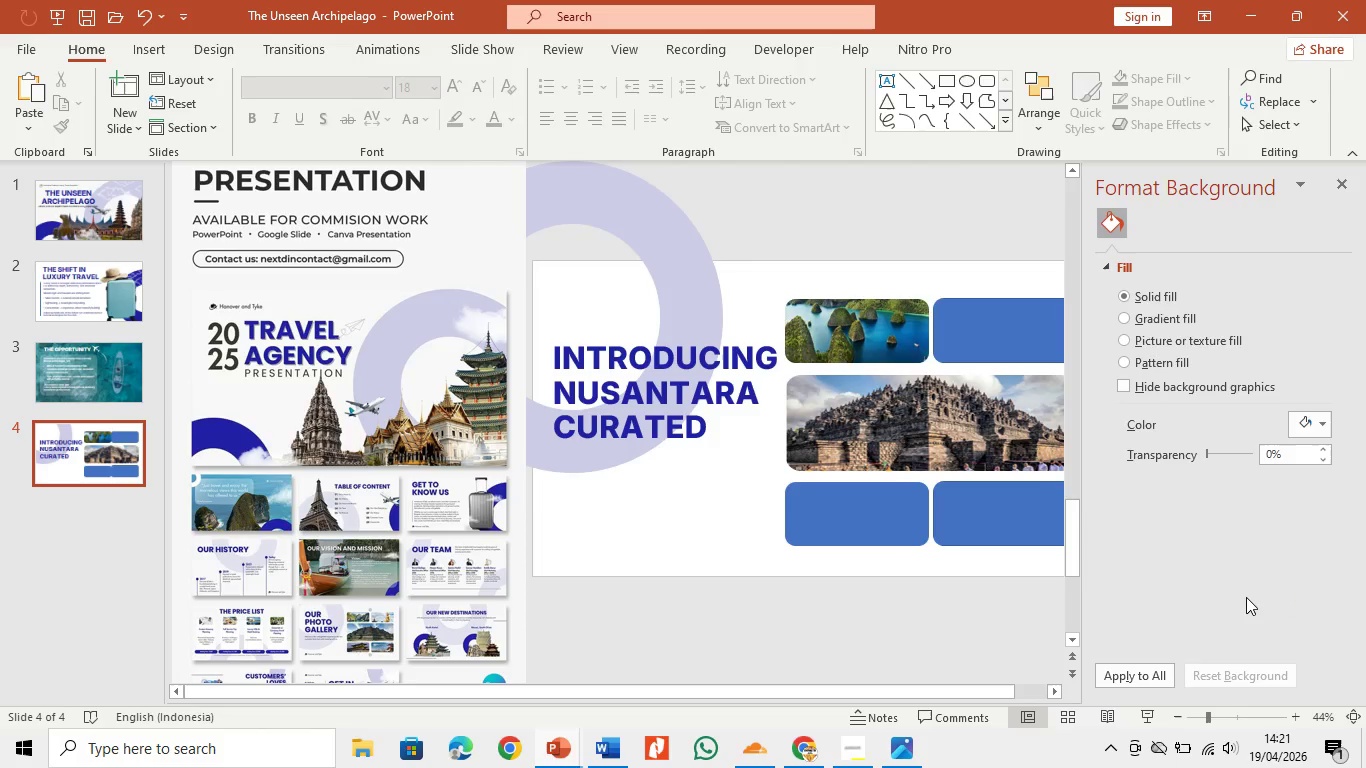 
left_click([1024, 340])
 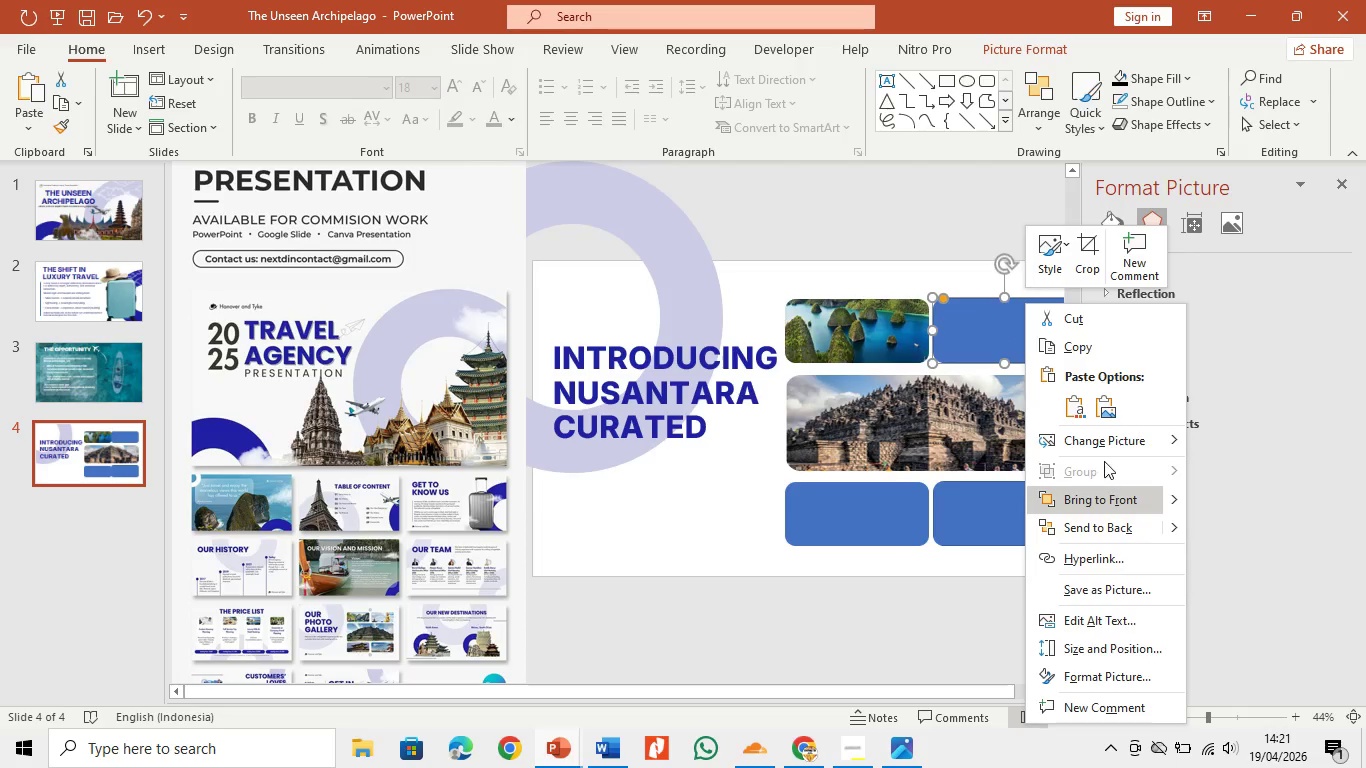 
left_click([1113, 444])
 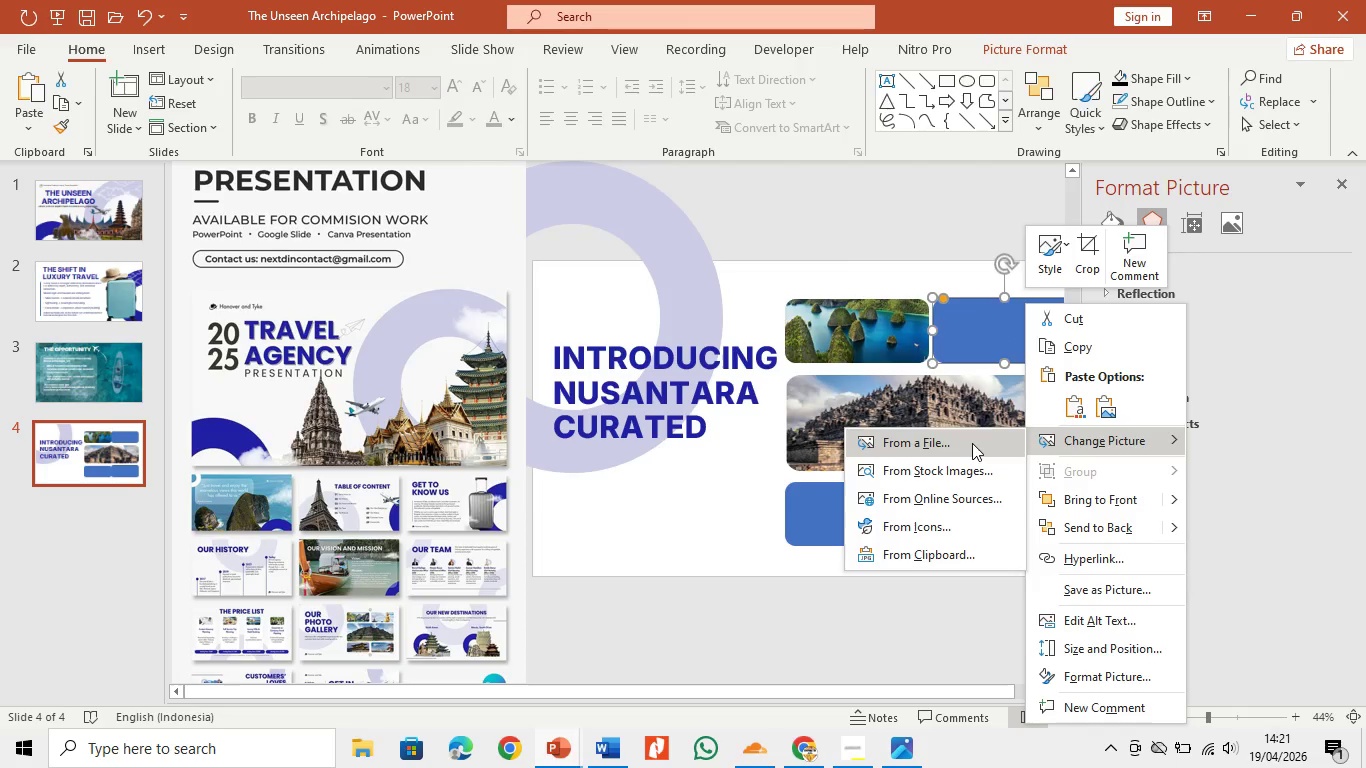 
left_click([972, 444])
 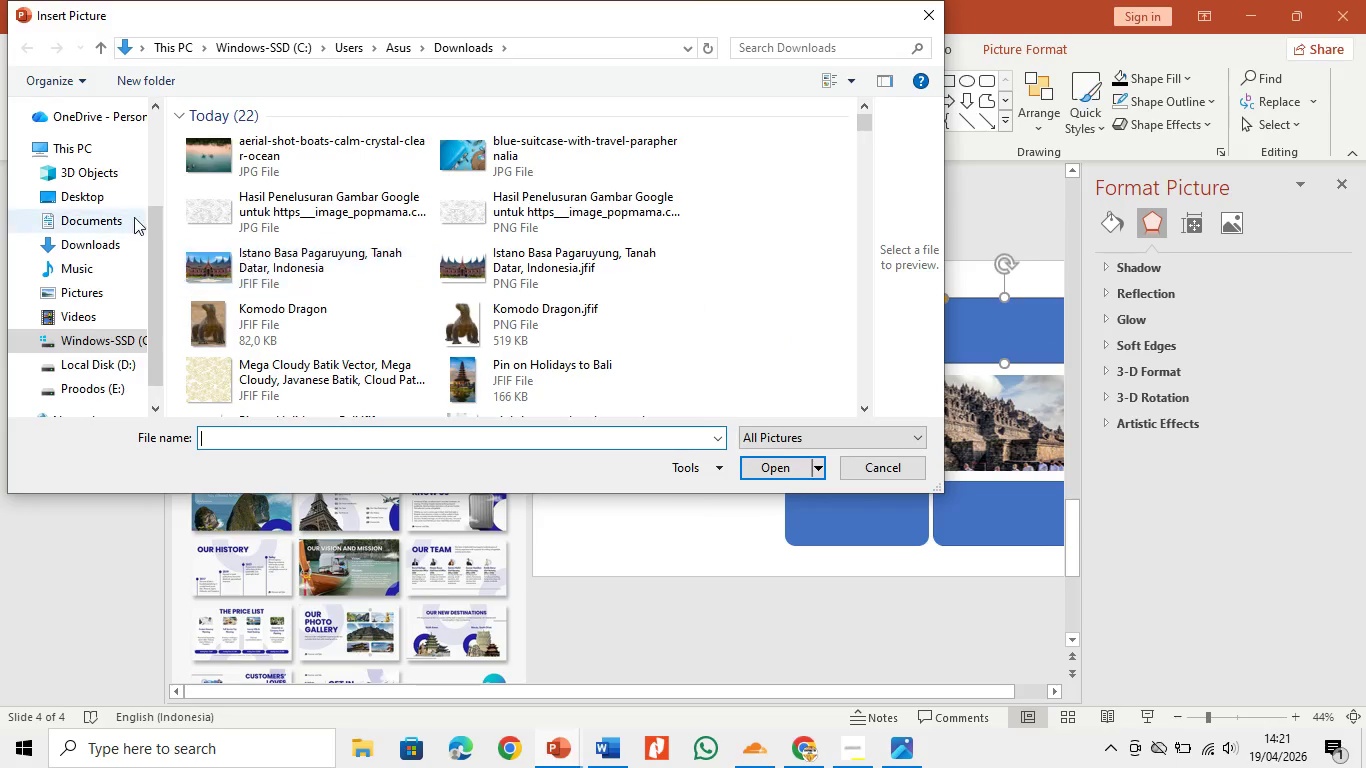 
left_click([96, 219])
 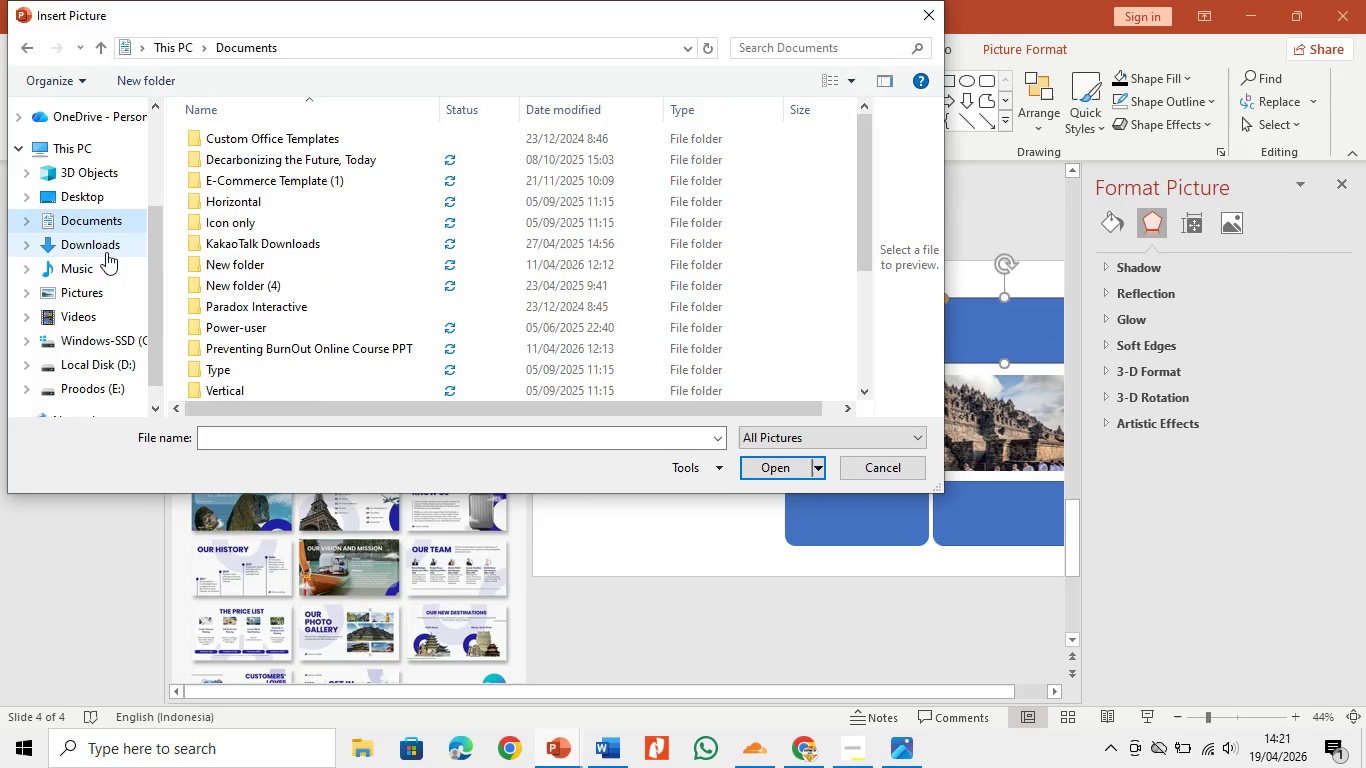 
left_click([106, 252])
 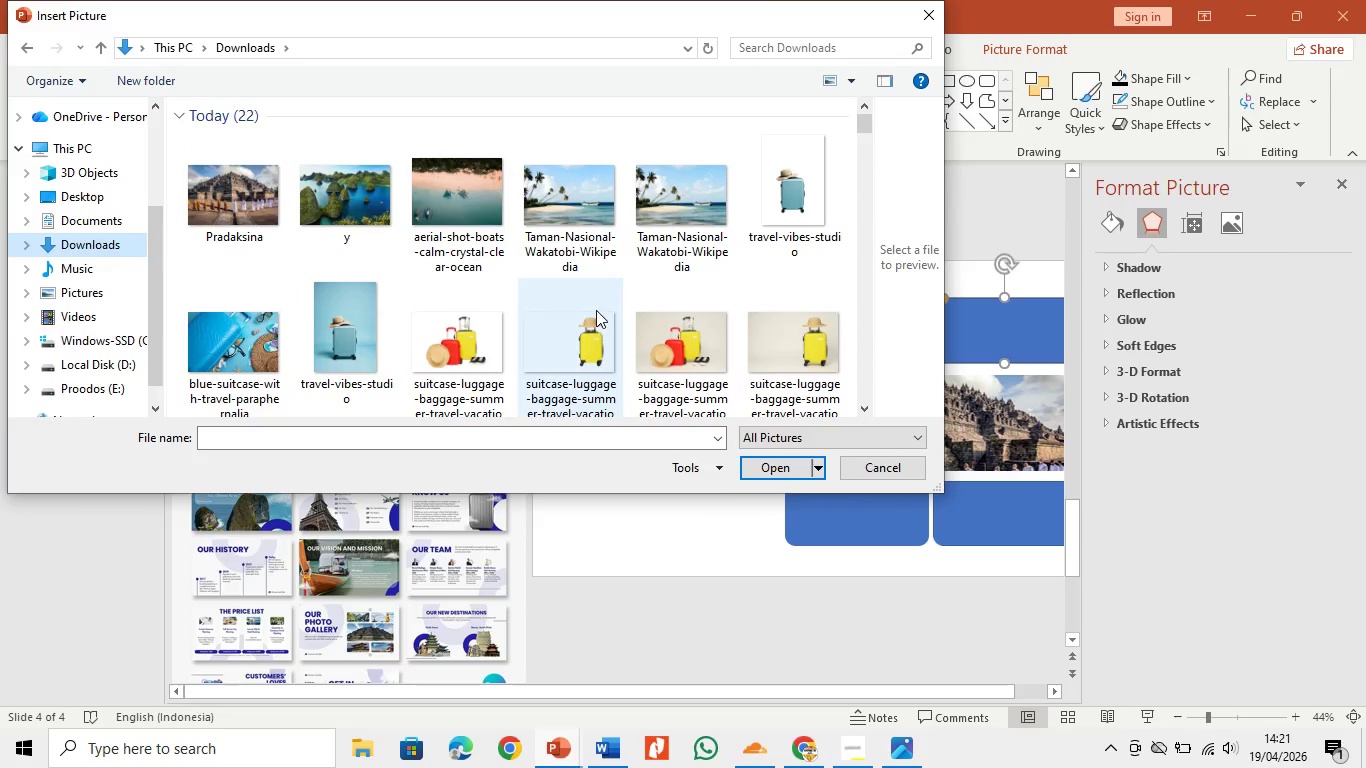 
scroll: coordinate [602, 380], scroll_direction: down, amount: 5.0
 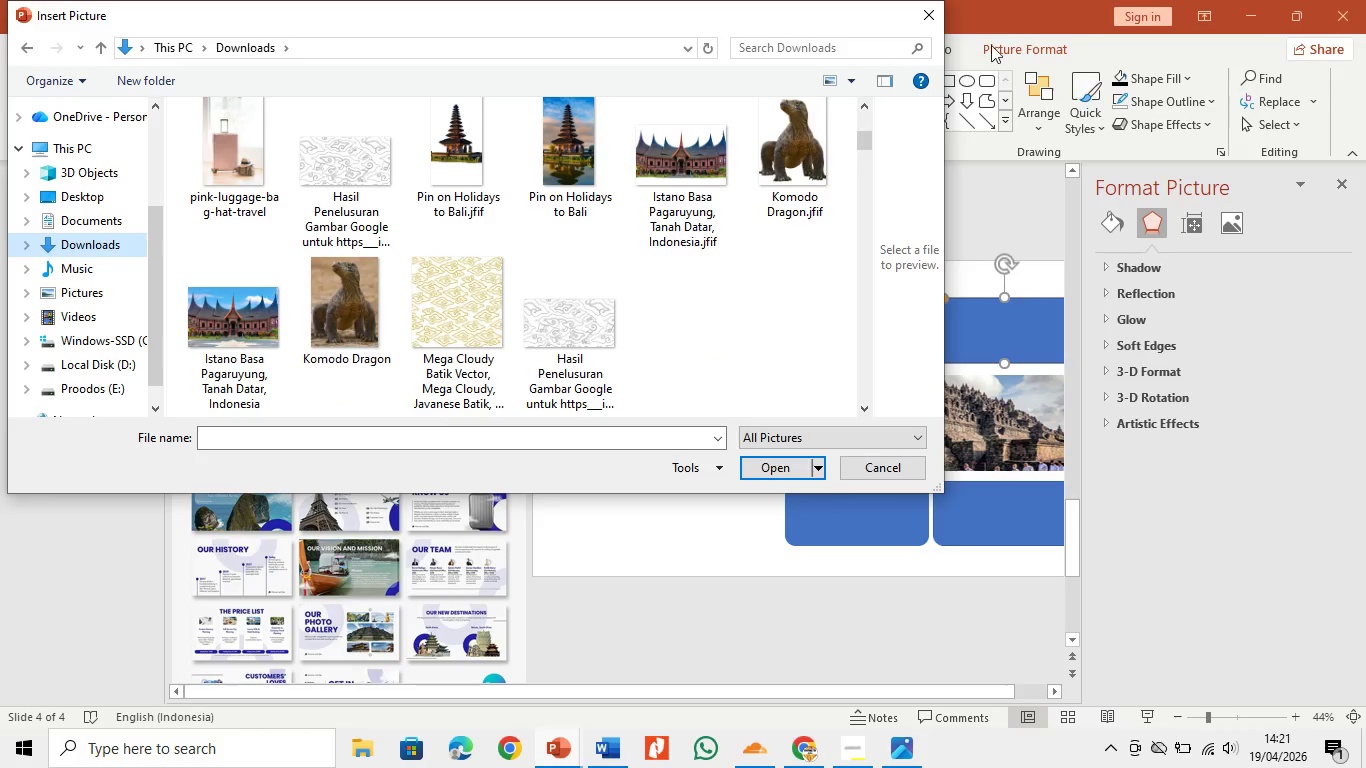 
left_click([934, 17])
 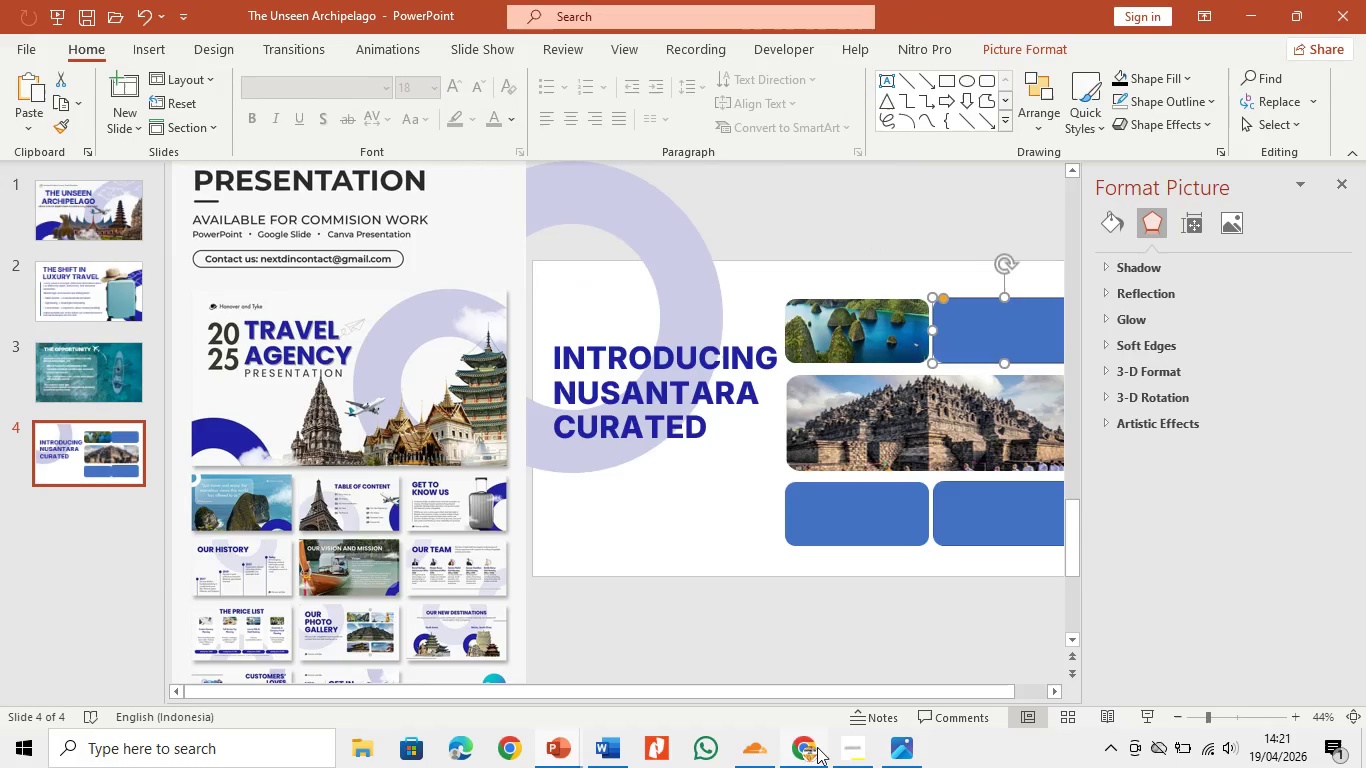 
left_click([813, 748])
 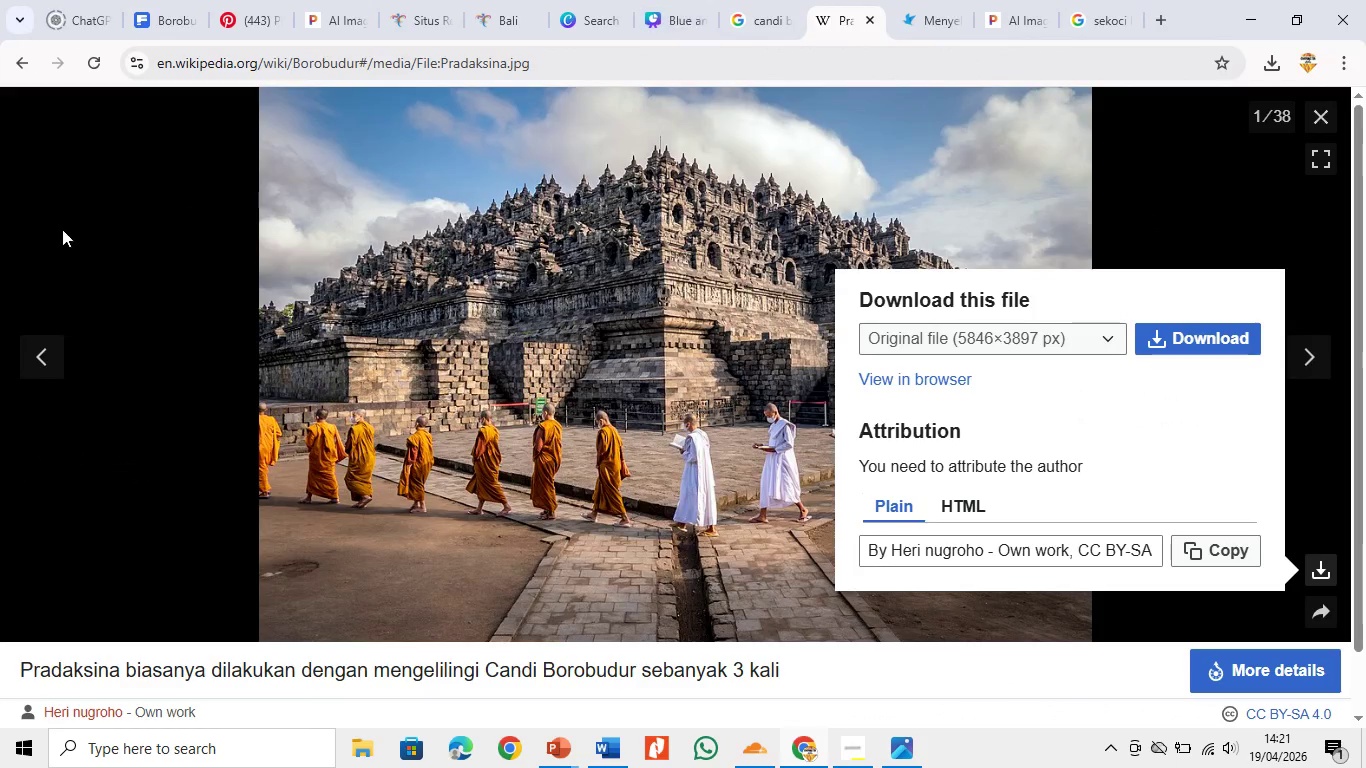 
left_click([24, 66])
 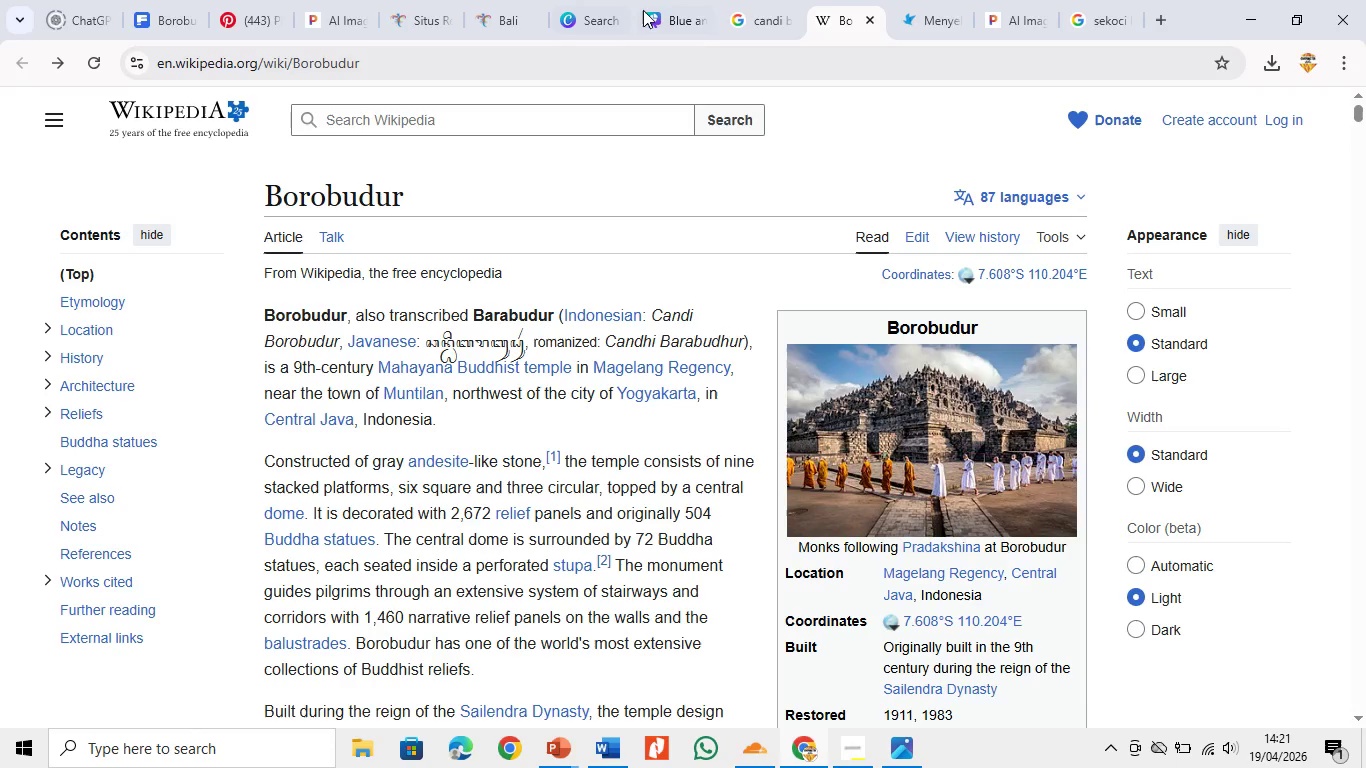 
left_click([790, 8])
 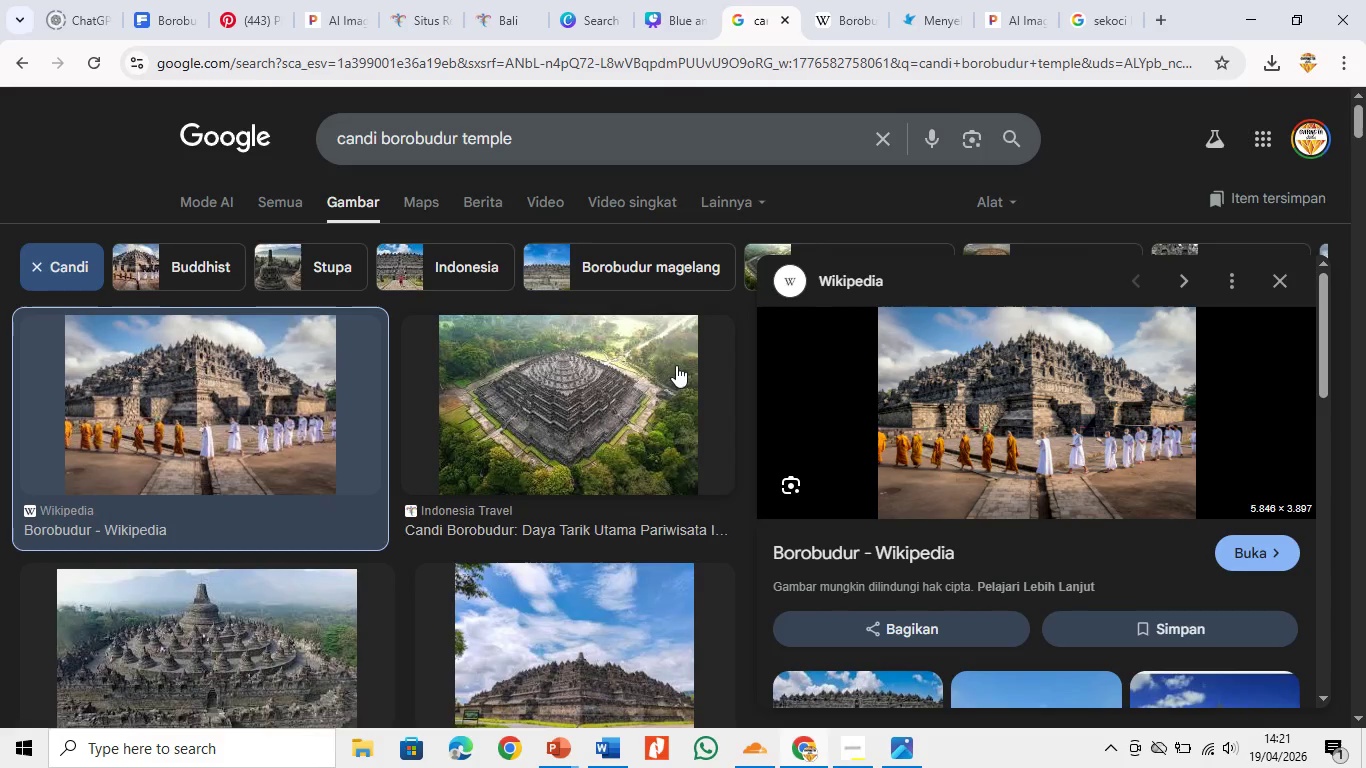 
scroll: coordinate [388, 302], scroll_direction: up, amount: 1.0
 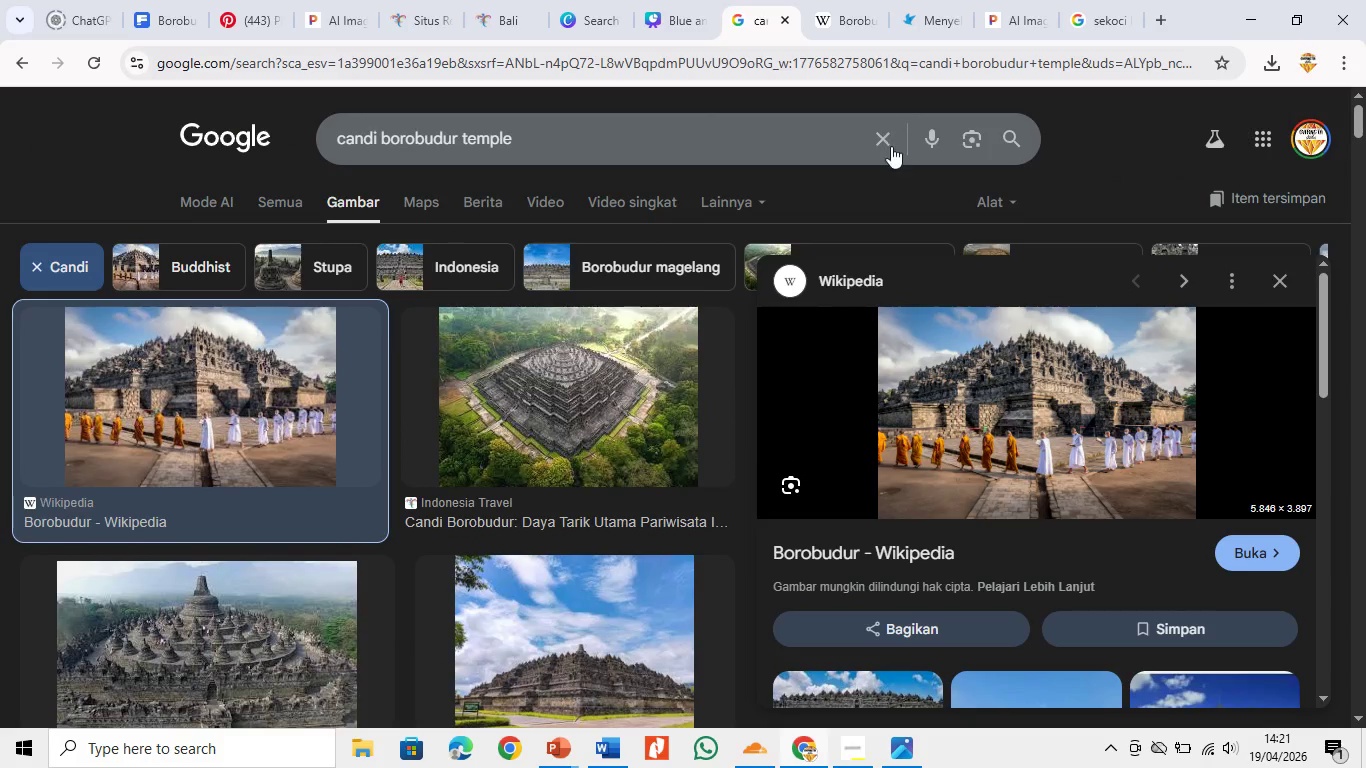 
left_click([891, 147])
 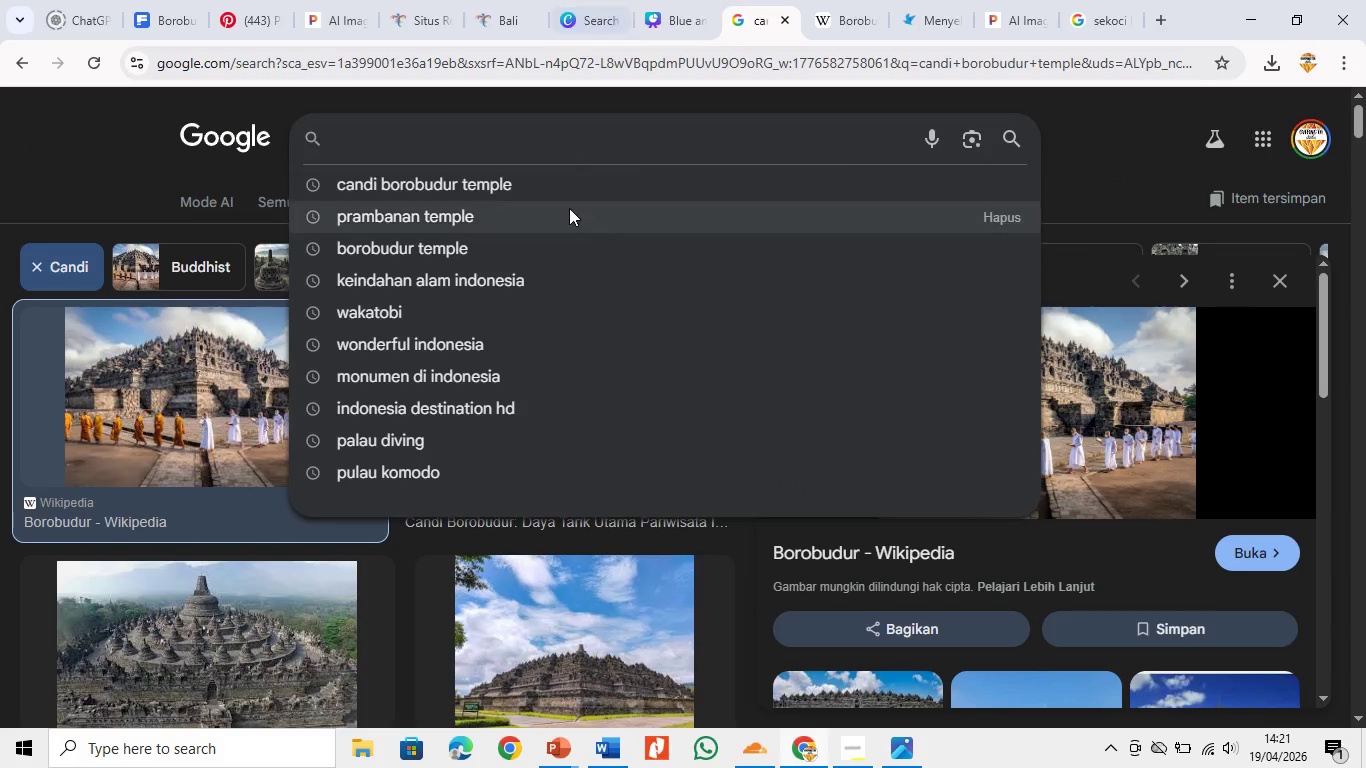 
left_click([548, 275])
 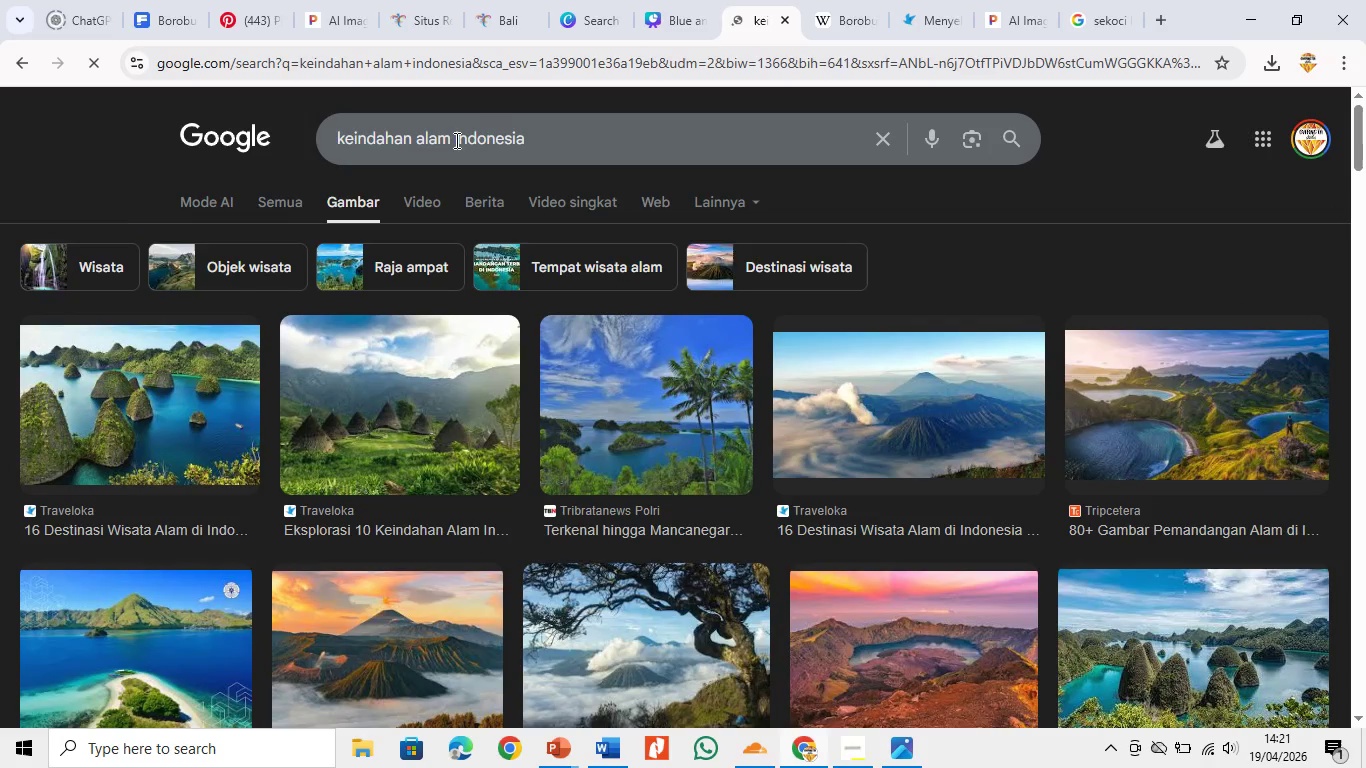 
left_click_drag(start_coordinate=[453, 140], to_coordinate=[414, 139])
 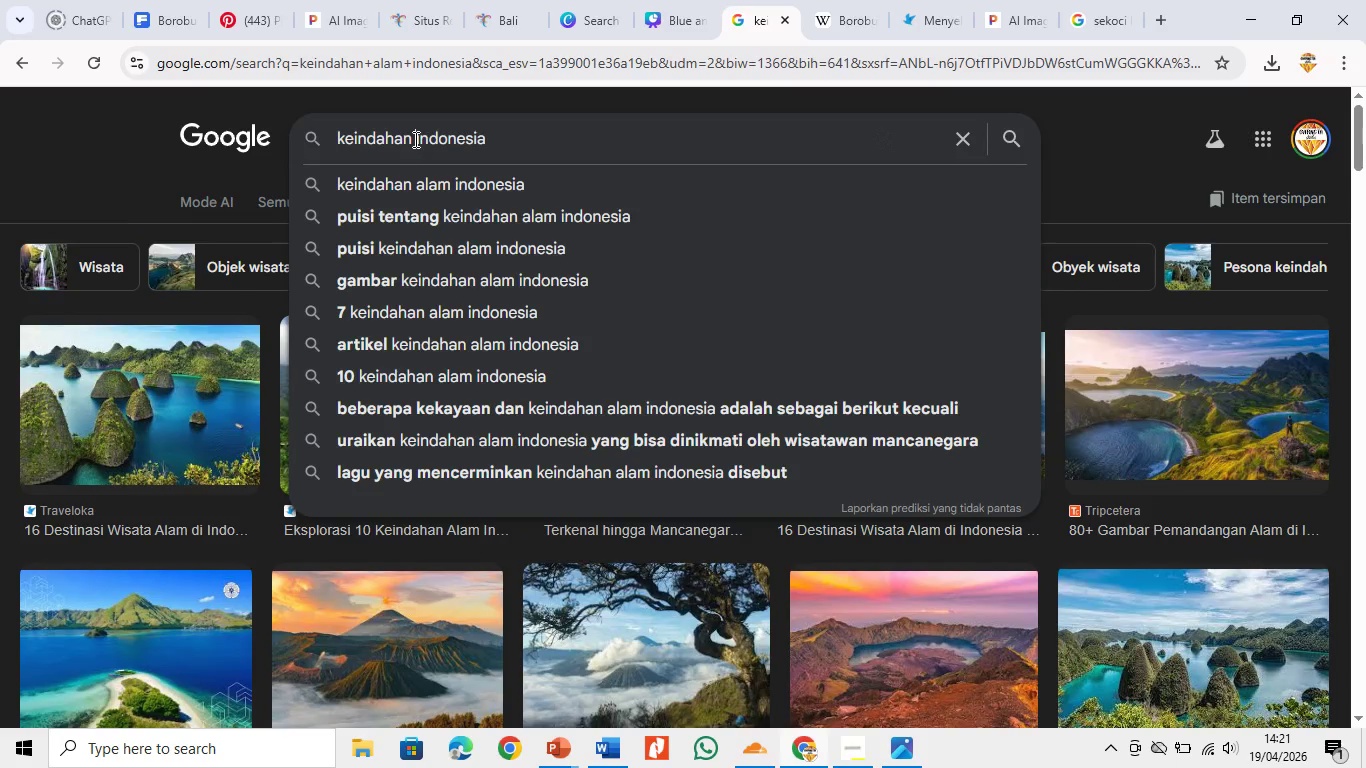 
key(Backspace)
 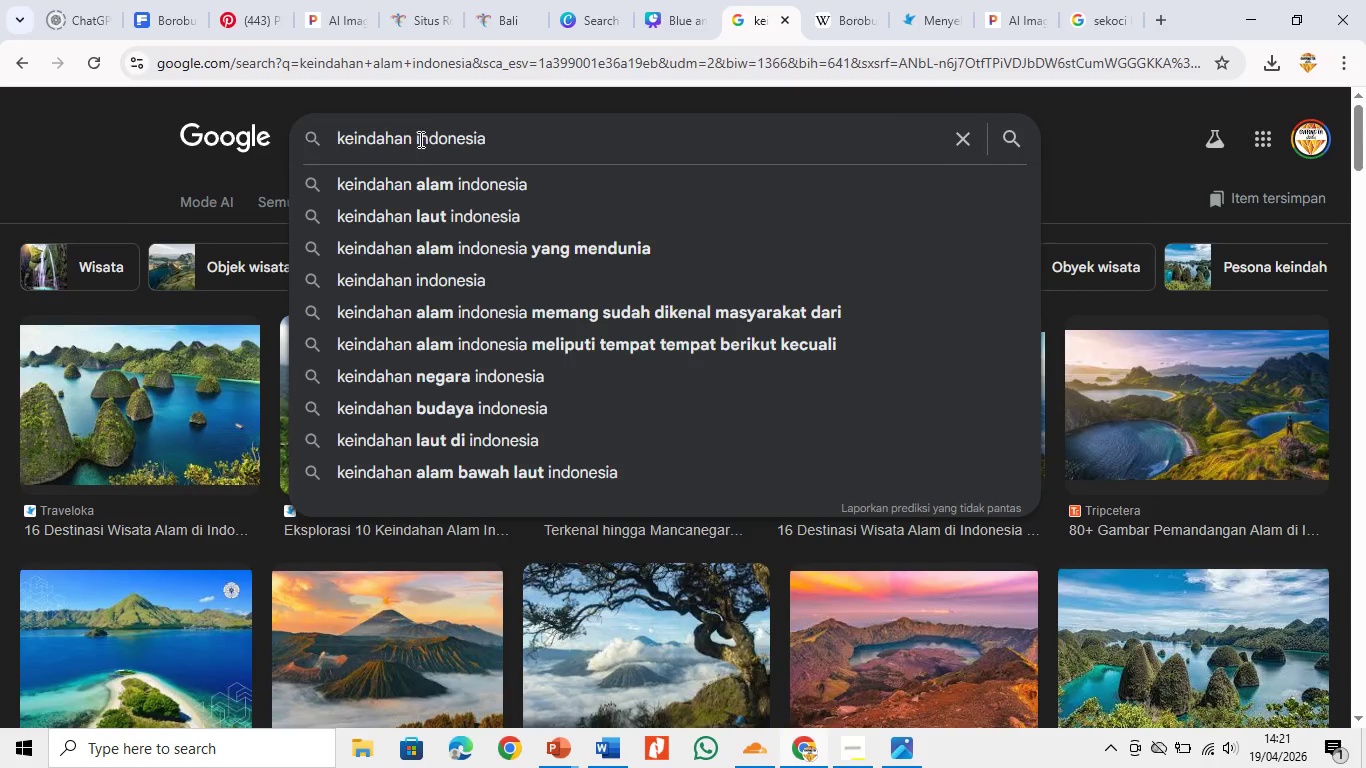 
key(Enter)
 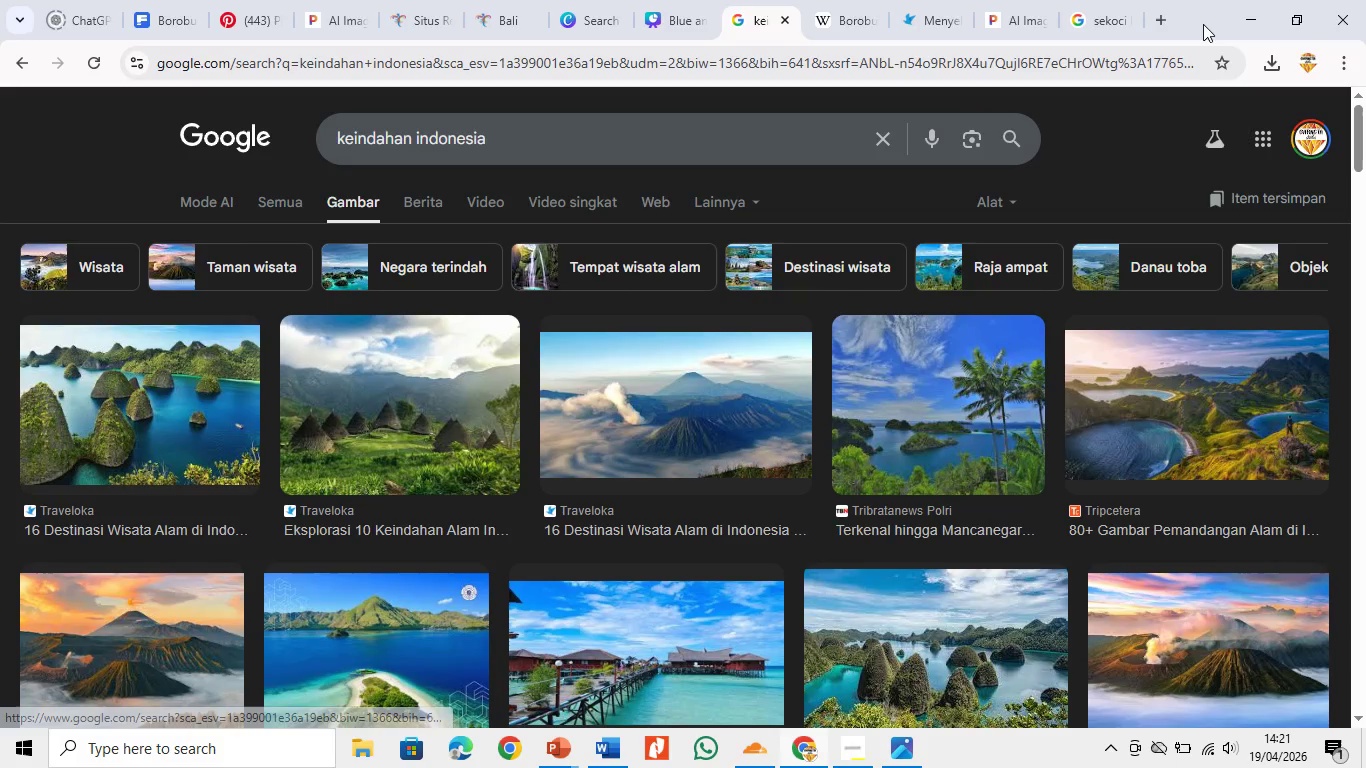 
scroll: coordinate [798, 453], scroll_direction: down, amount: 4.0
 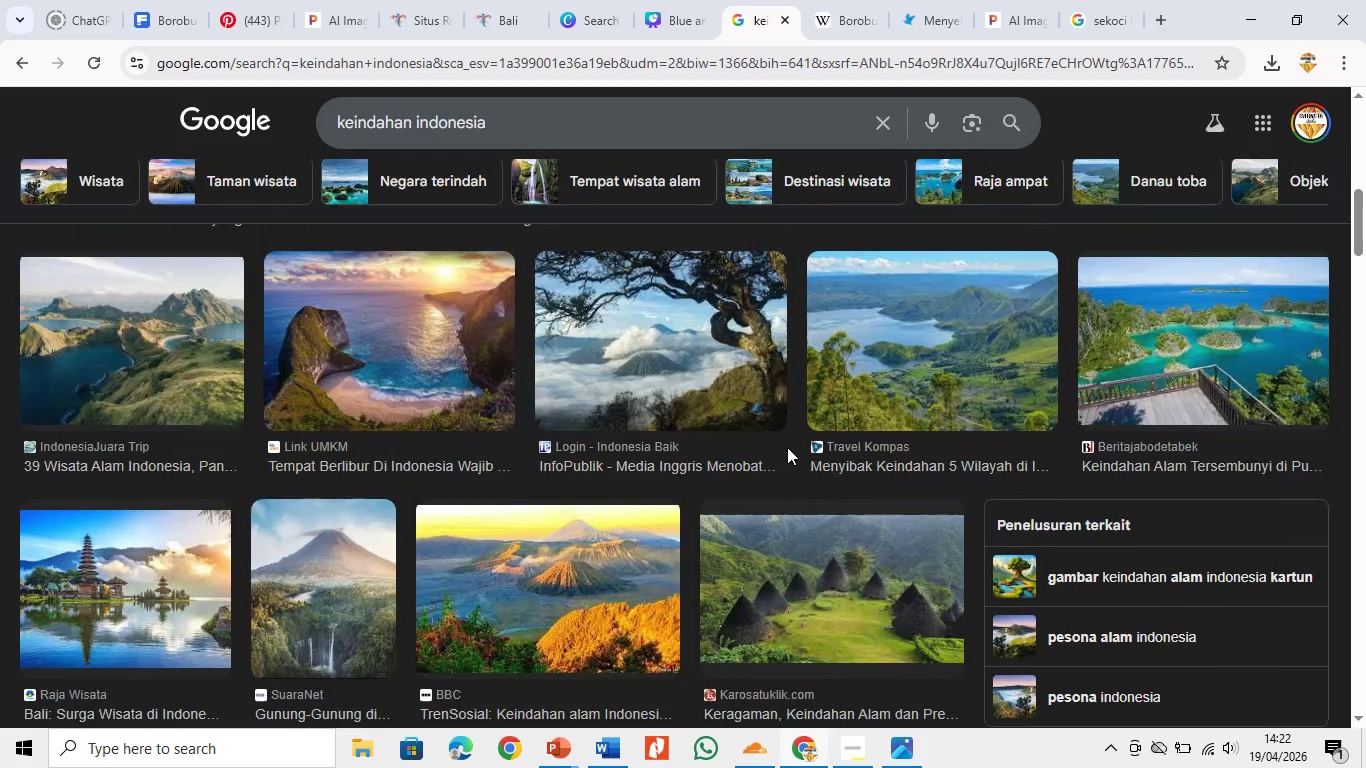 
left_click([714, 385])
 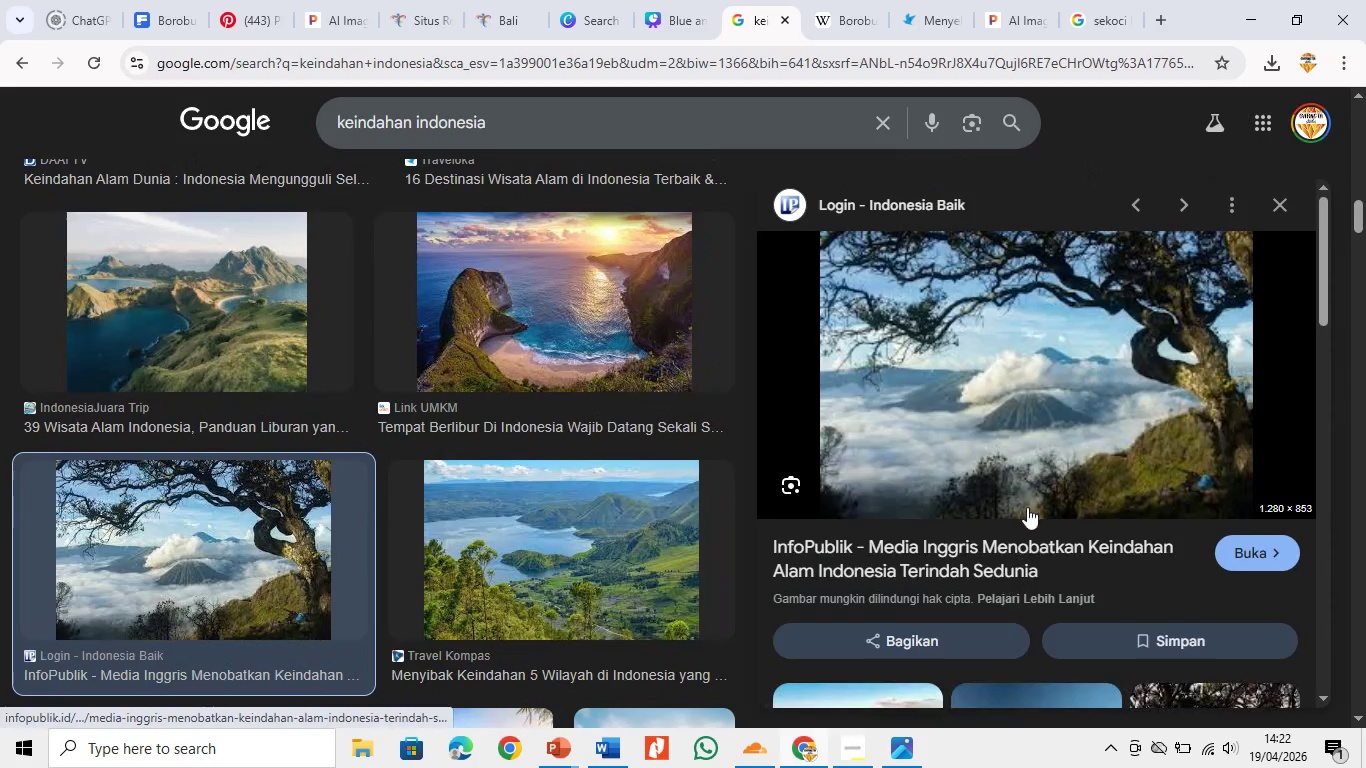 
left_click([1060, 435])
 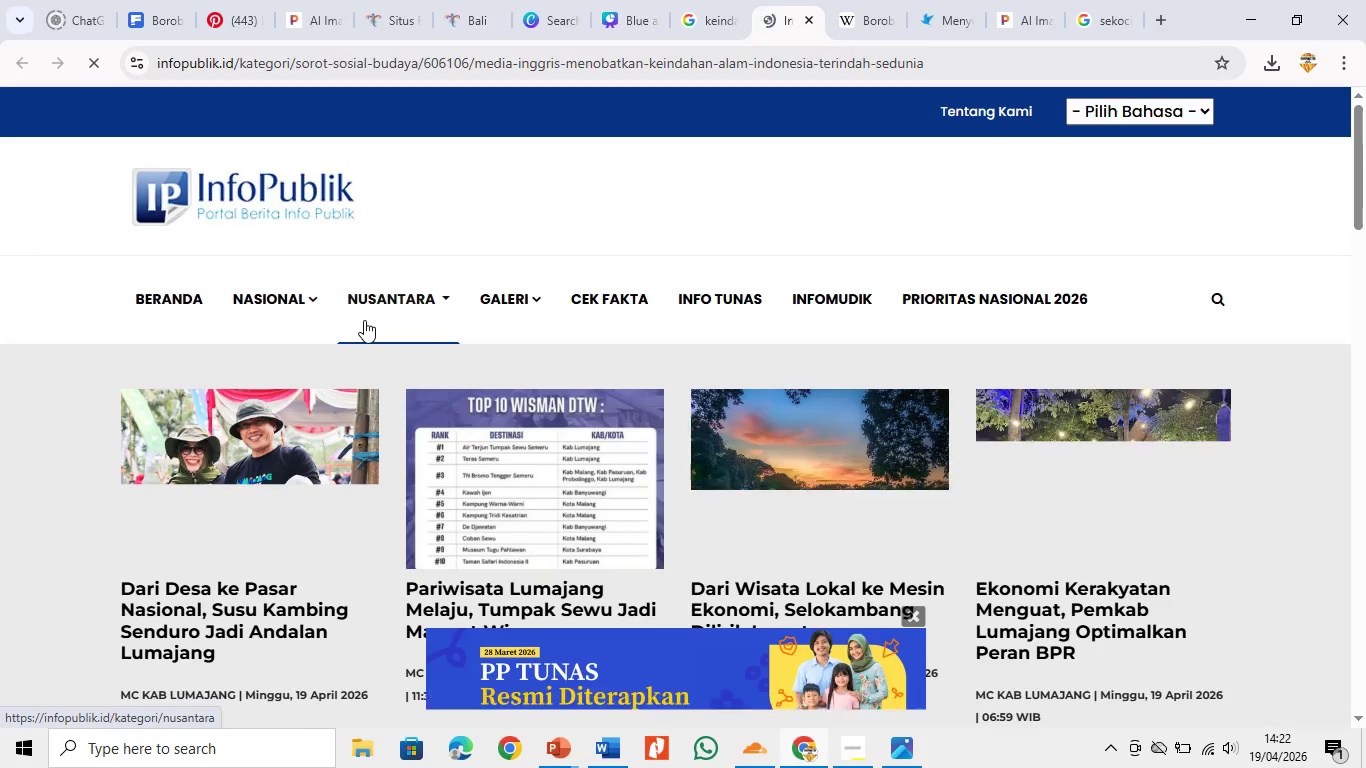 
wait(15.3)
 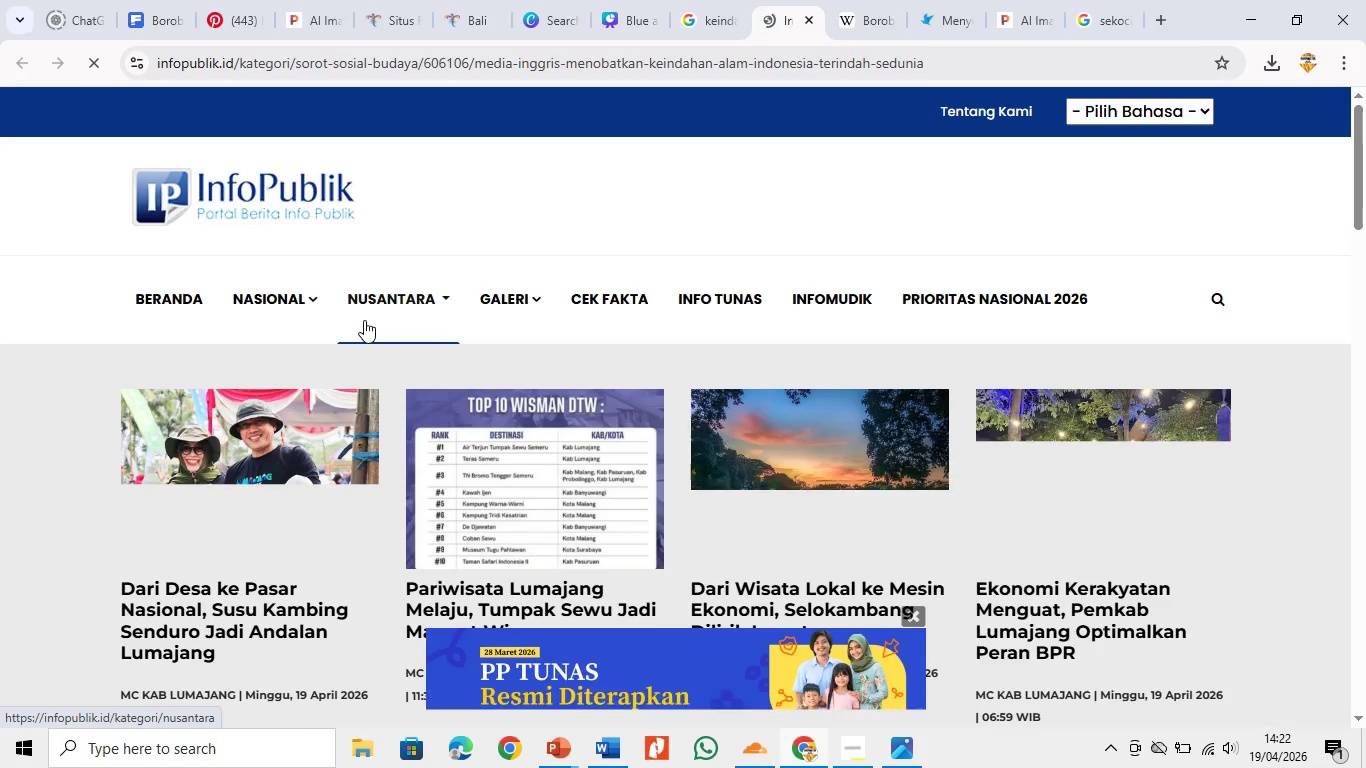 
scroll: coordinate [354, 407], scroll_direction: down, amount: 6.0
 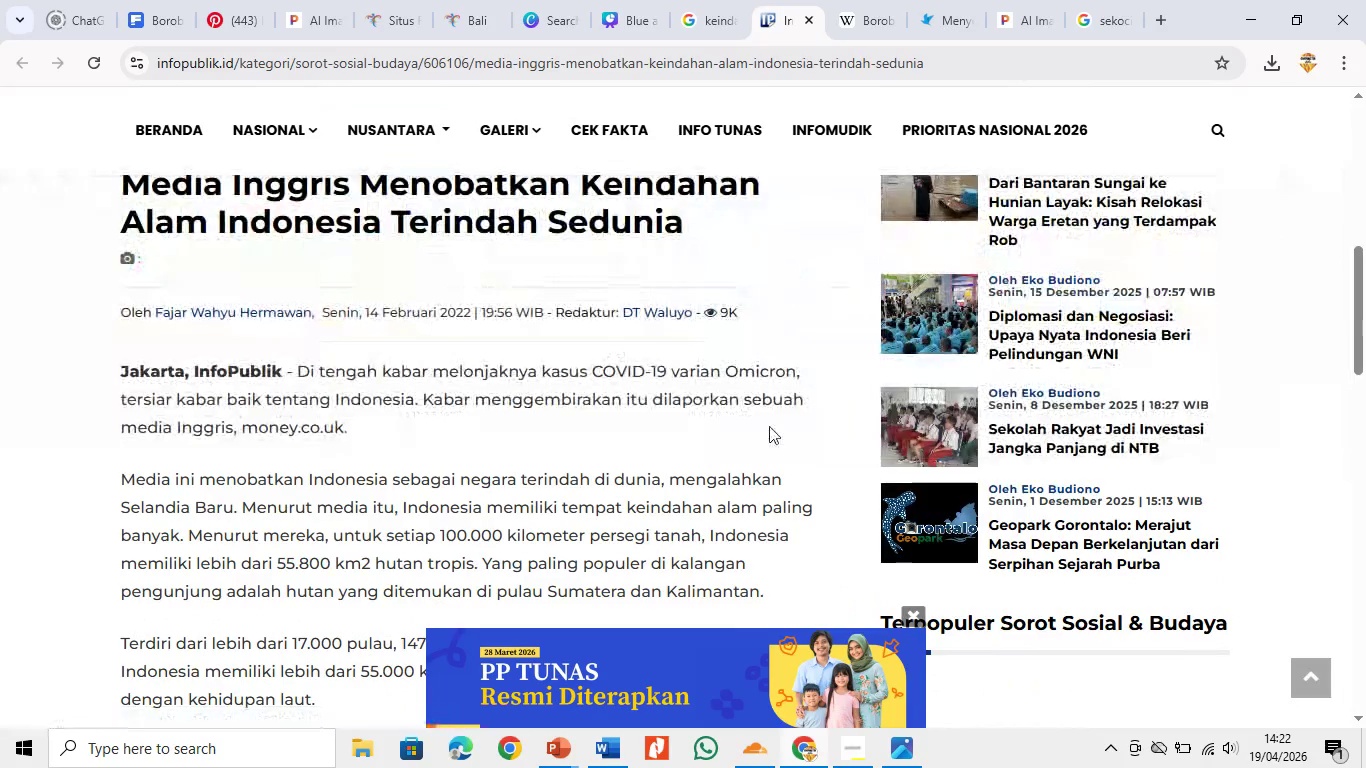 
scroll: coordinate [737, 408], scroll_direction: up, amount: 9.0
 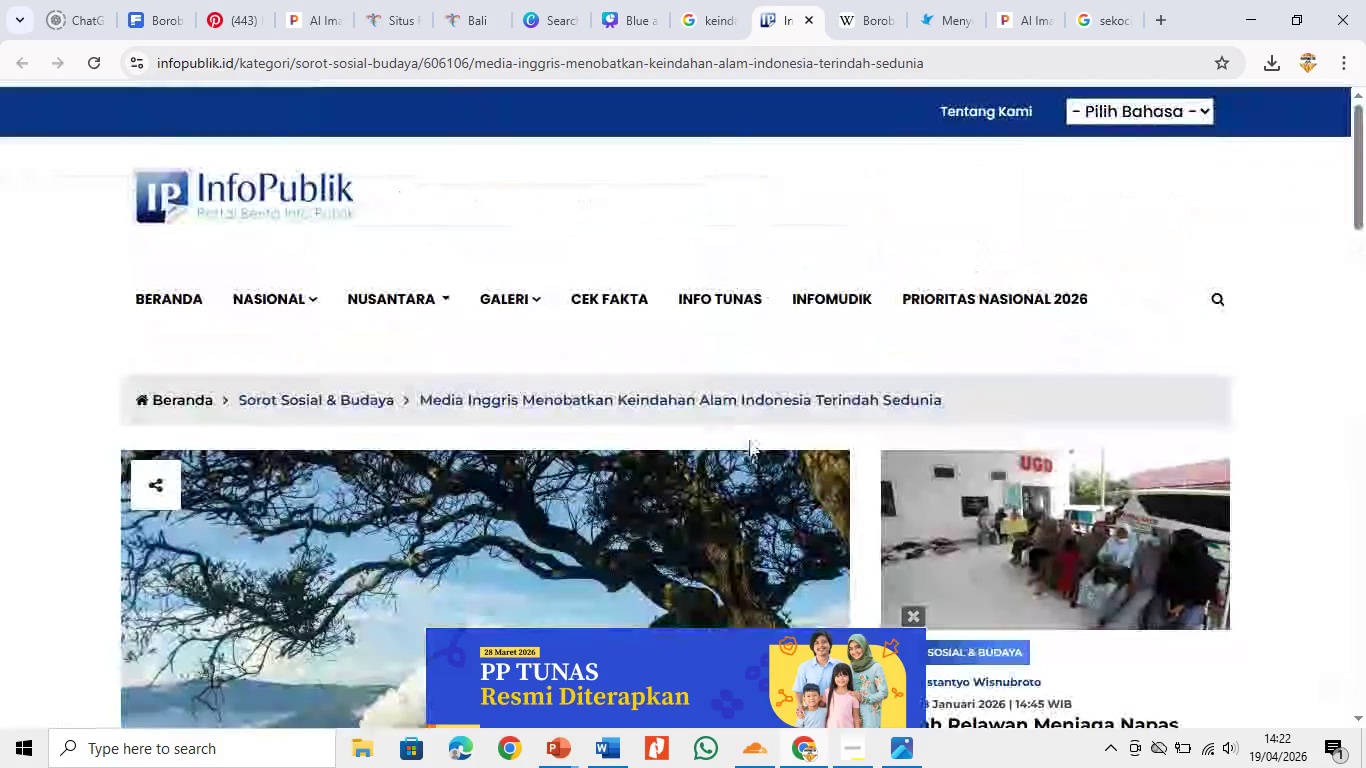 
scroll: coordinate [749, 441], scroll_direction: down, amount: 1.0
 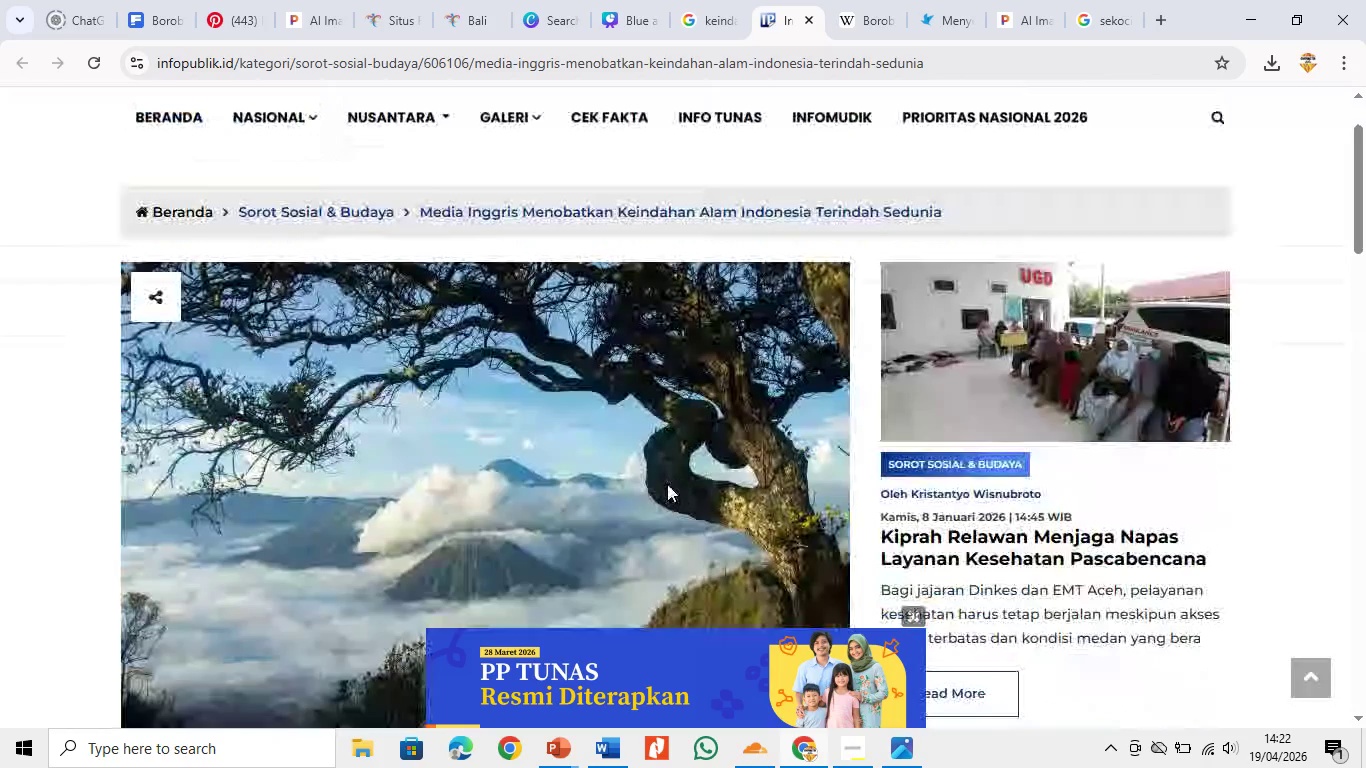 
right_click([667, 484])
 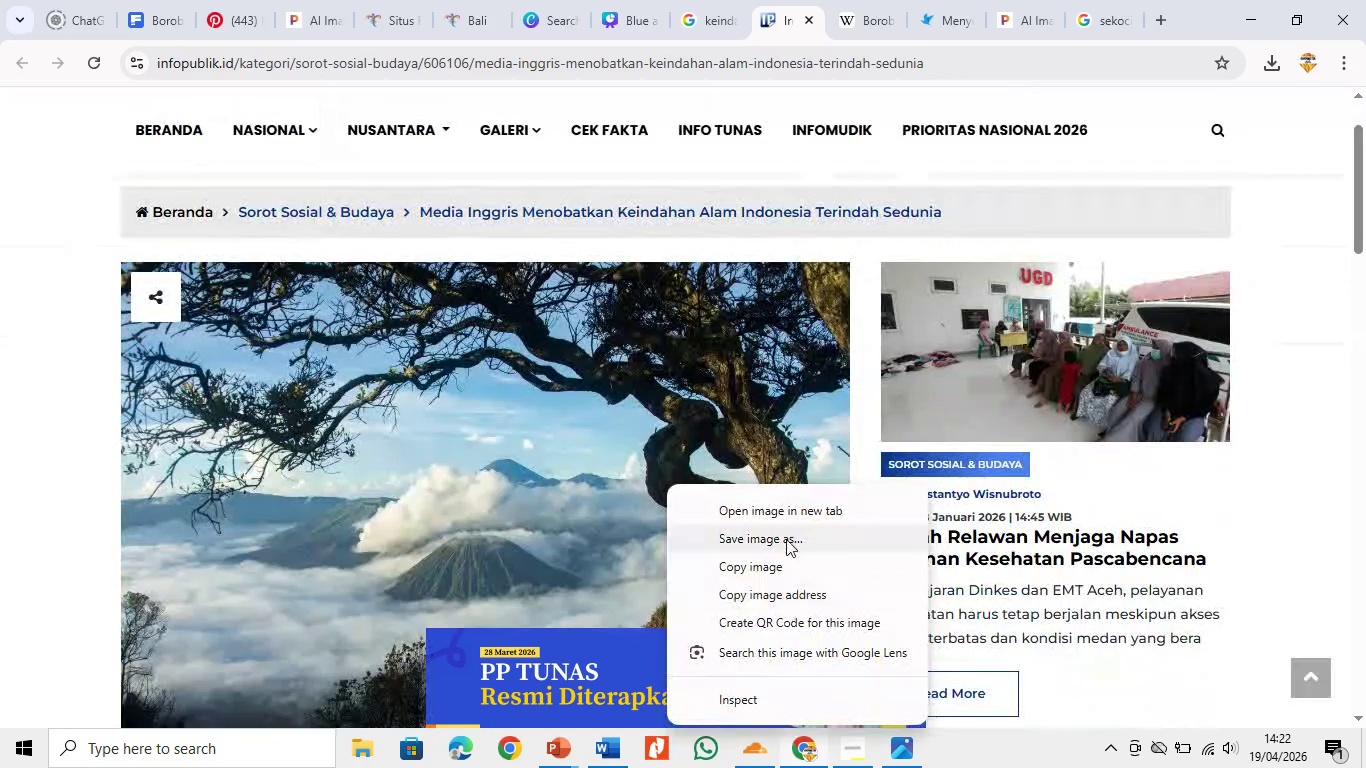 
left_click([786, 539])
 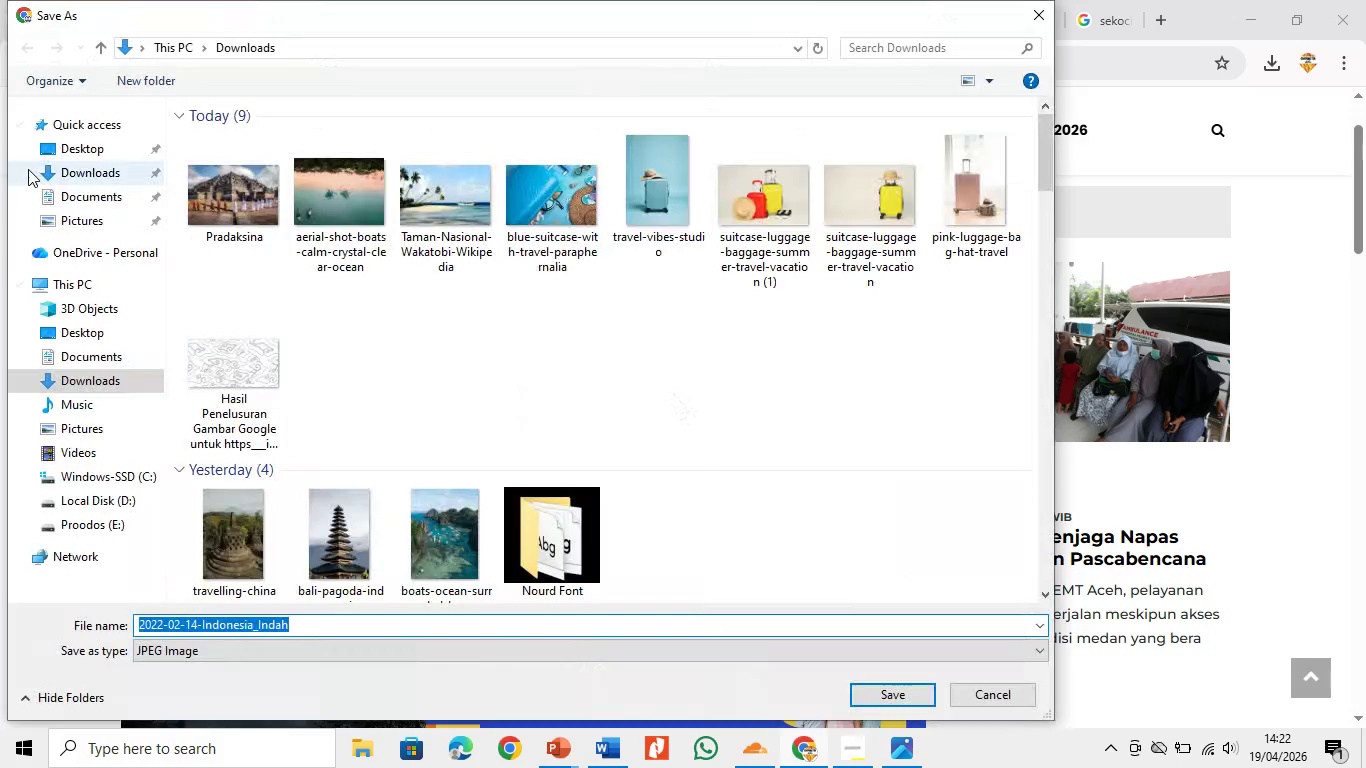 
left_click([71, 167])
 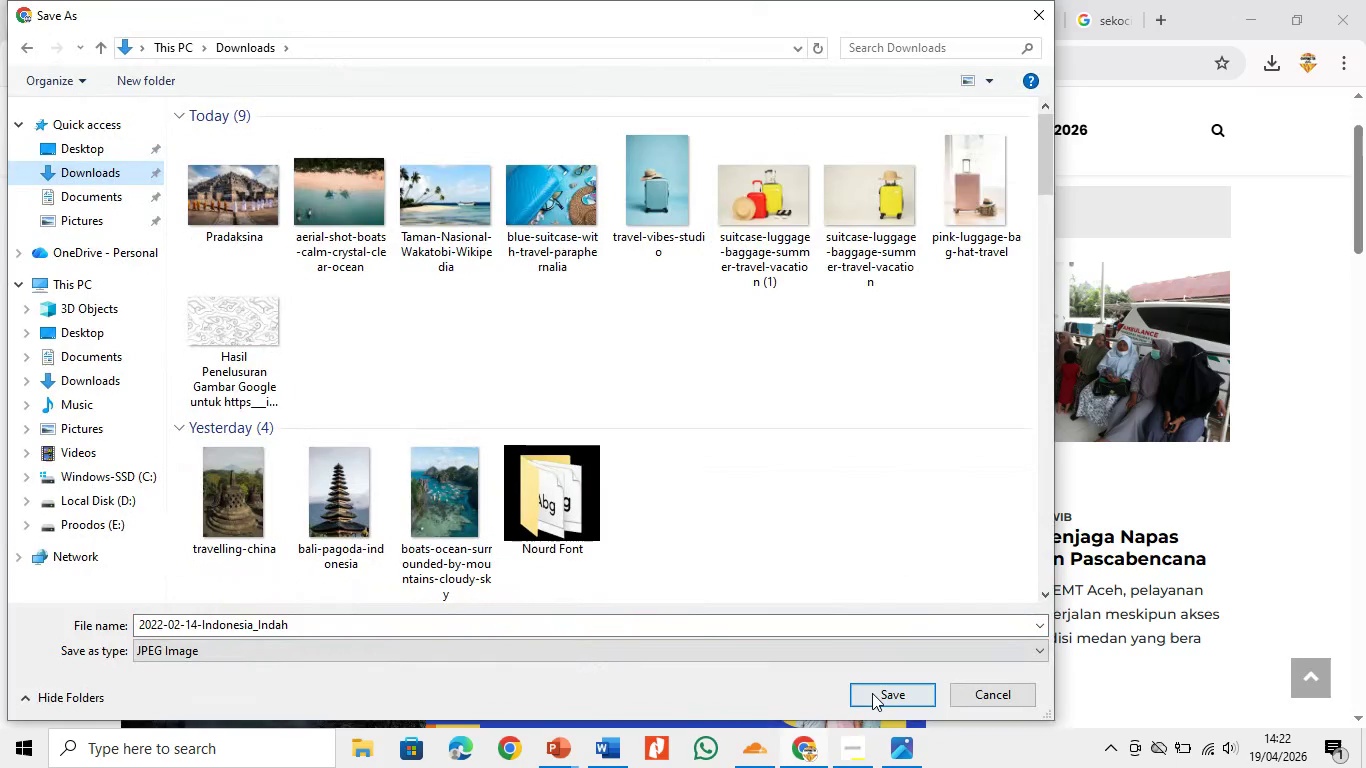 
left_click([873, 693])
 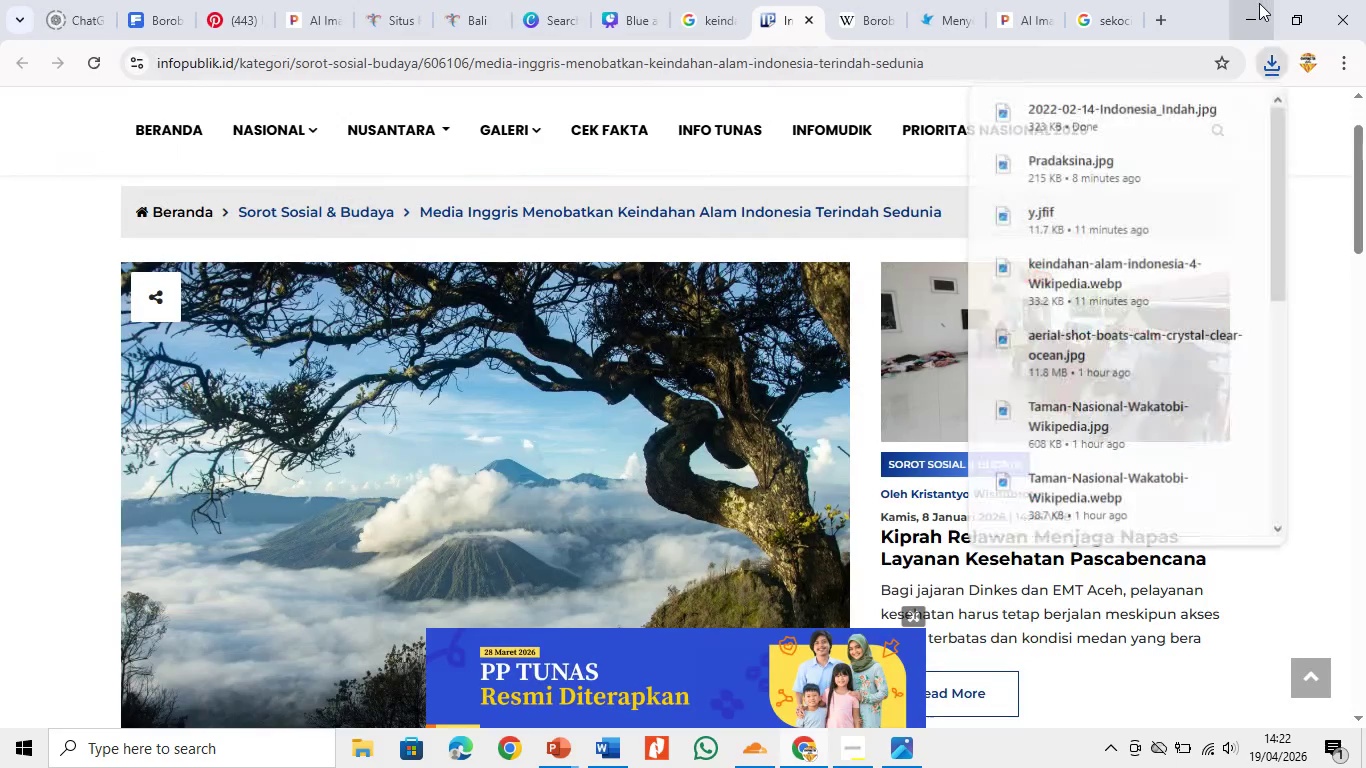 
left_click([1259, 3])
 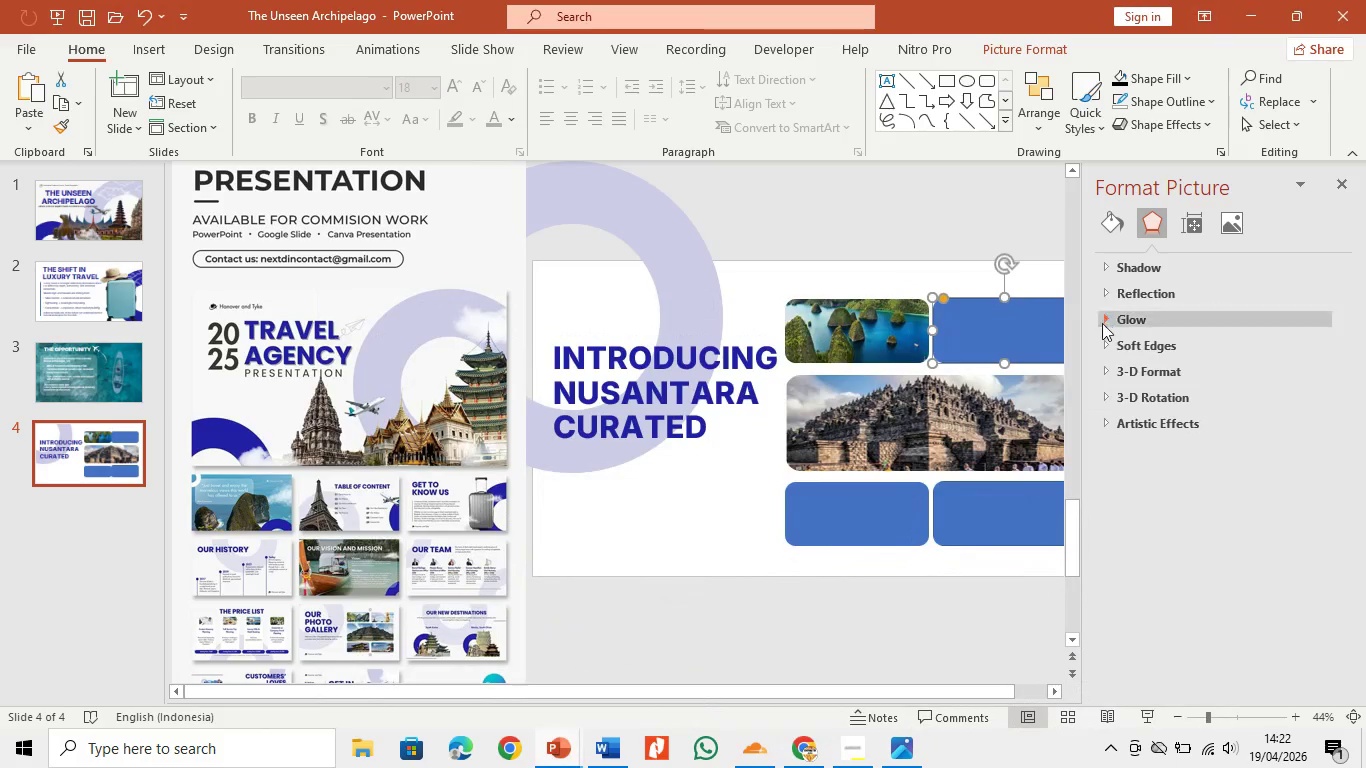 
right_click([1025, 310])
 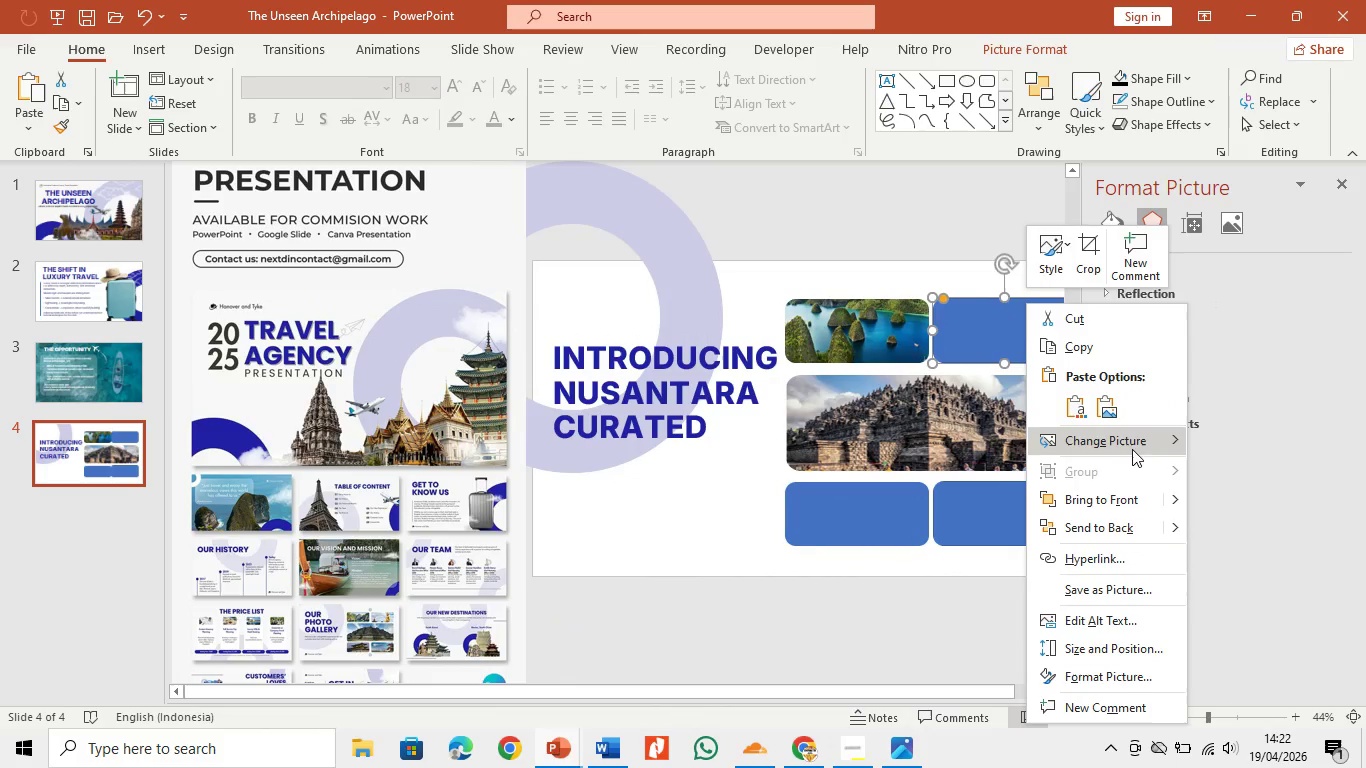 
left_click([1135, 437])
 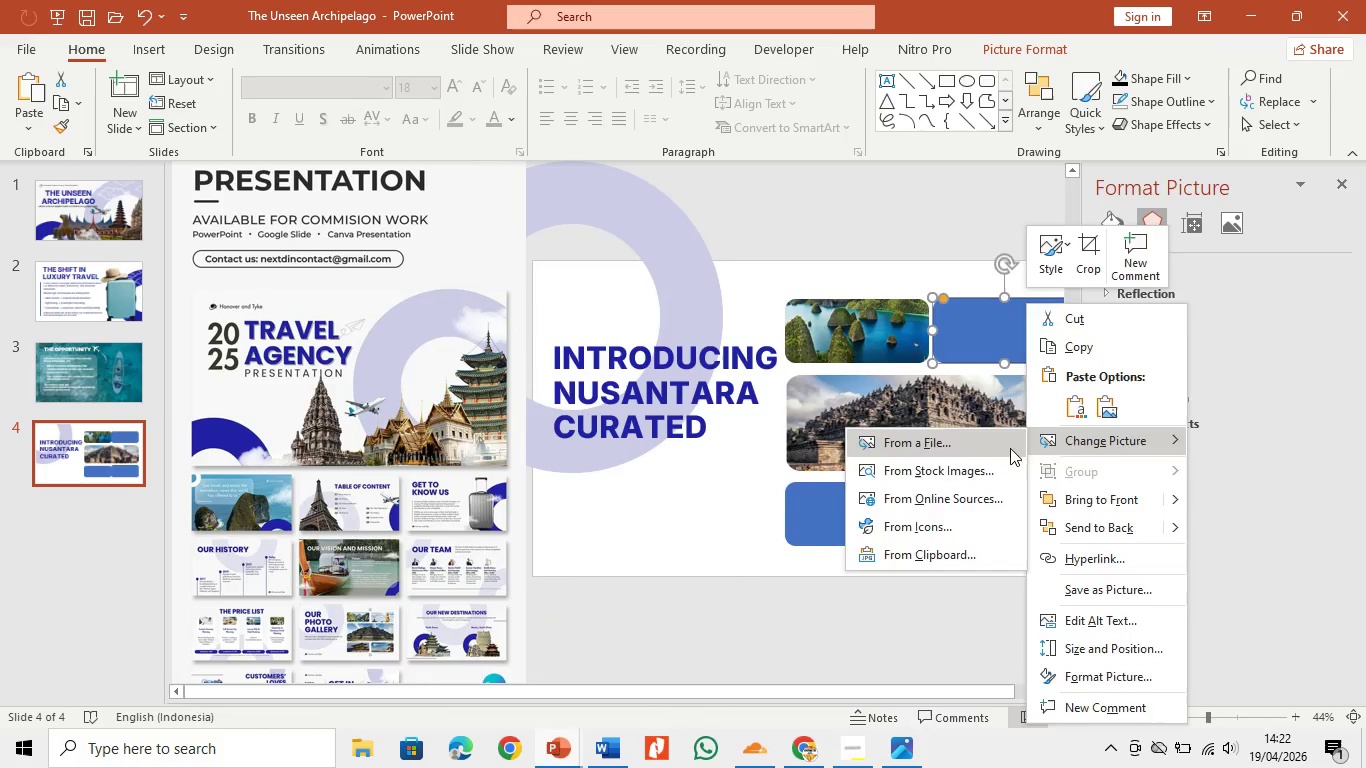 
left_click([1010, 448])
 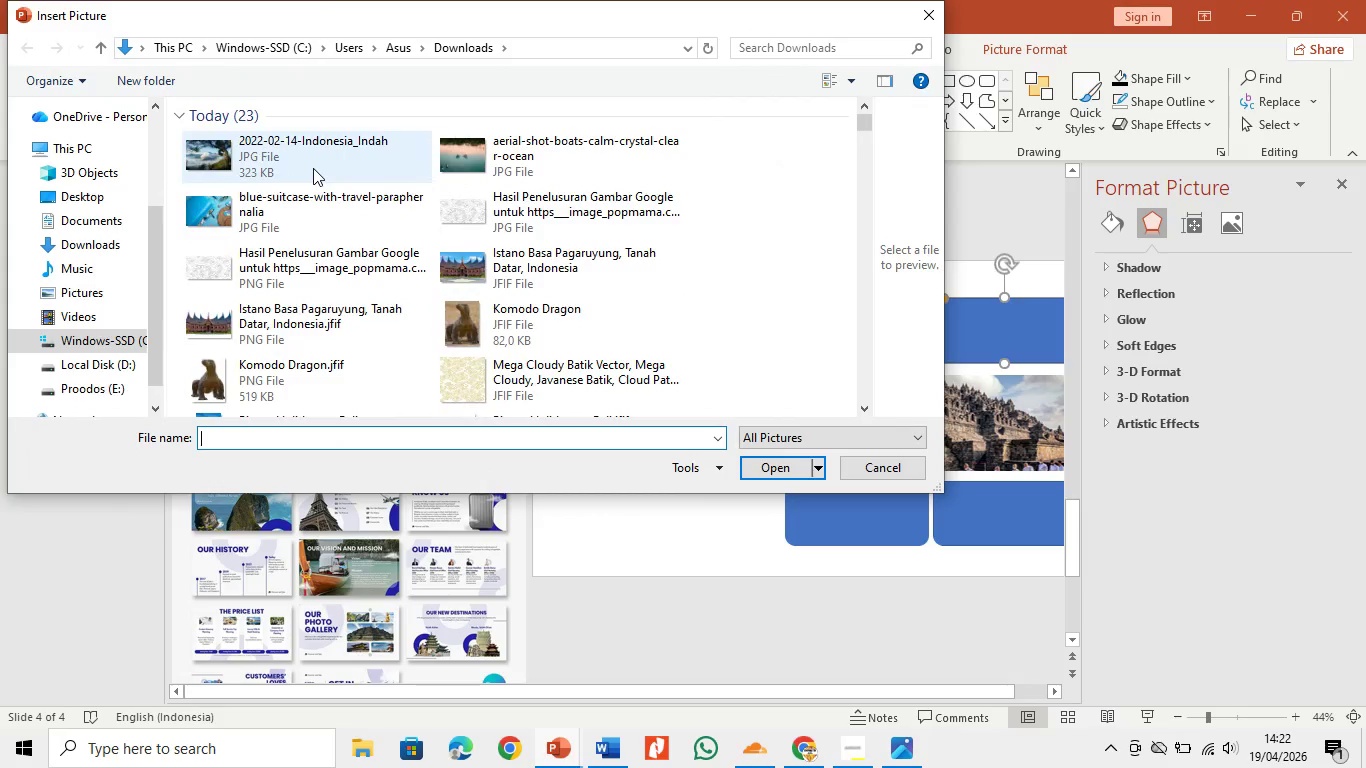 
double_click([313, 168])
 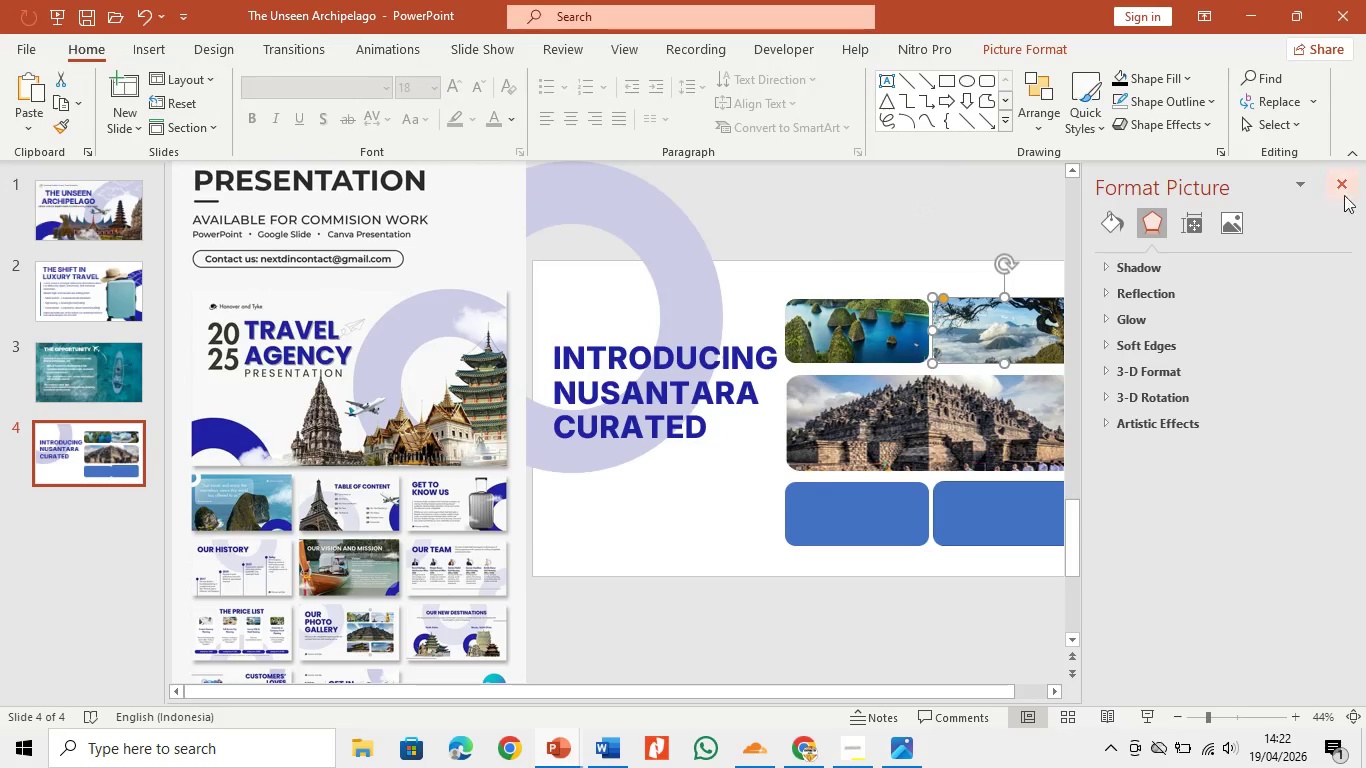 
left_click([1335, 189])
 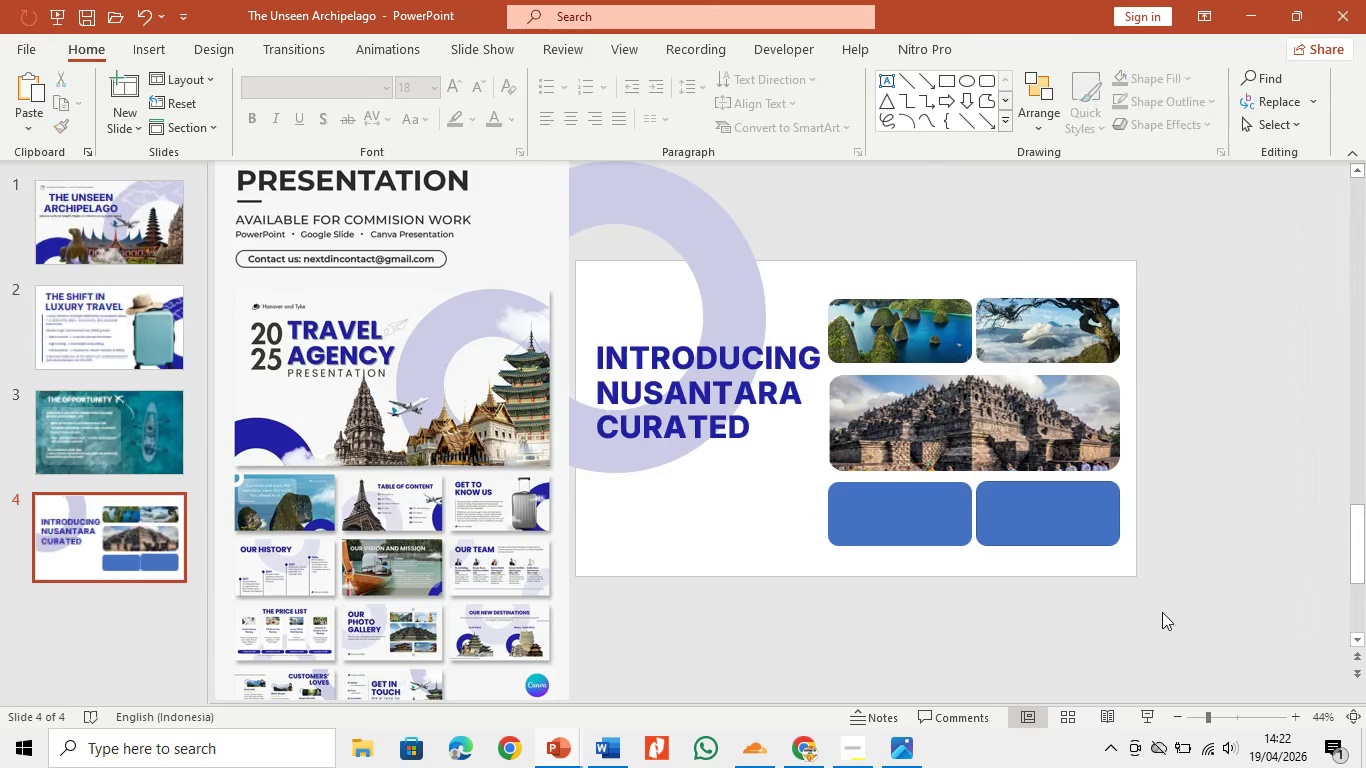 
left_click([1162, 612])
 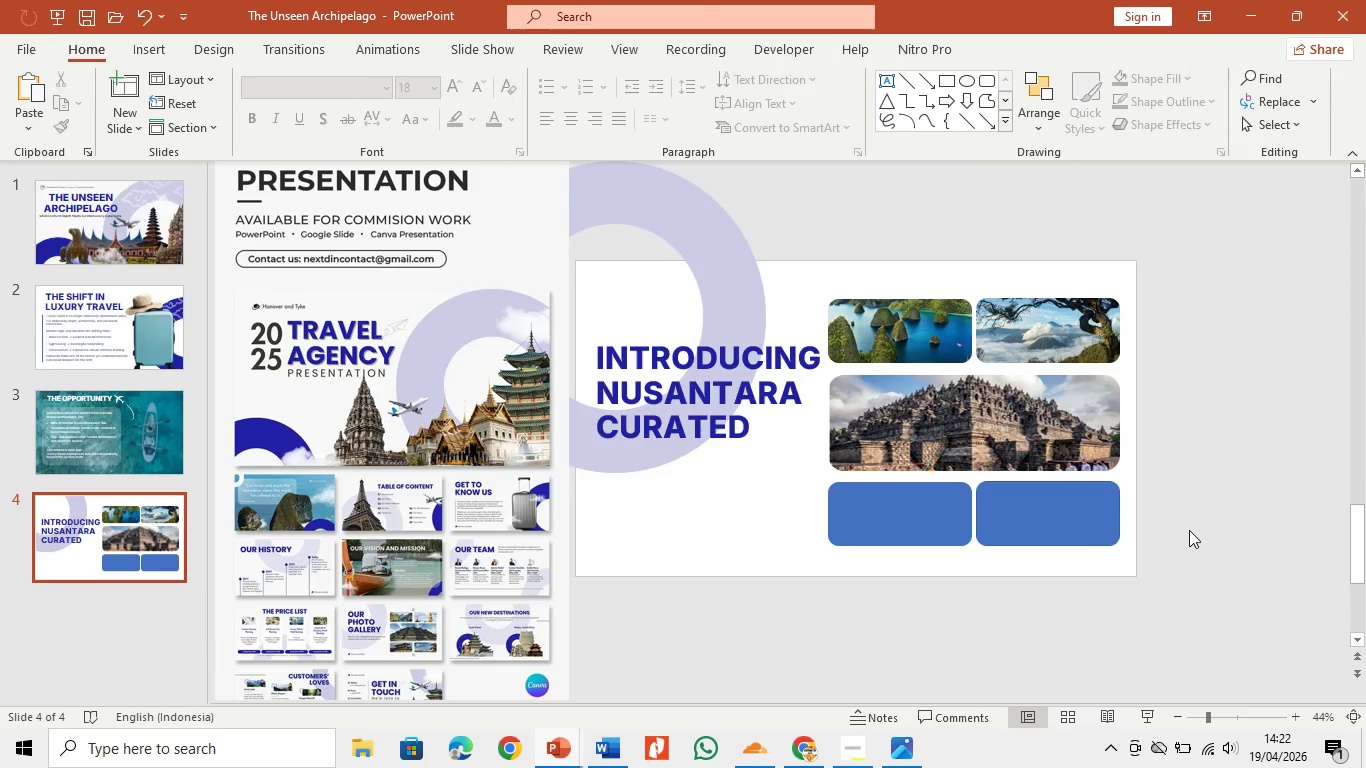 
wait(15.52)
 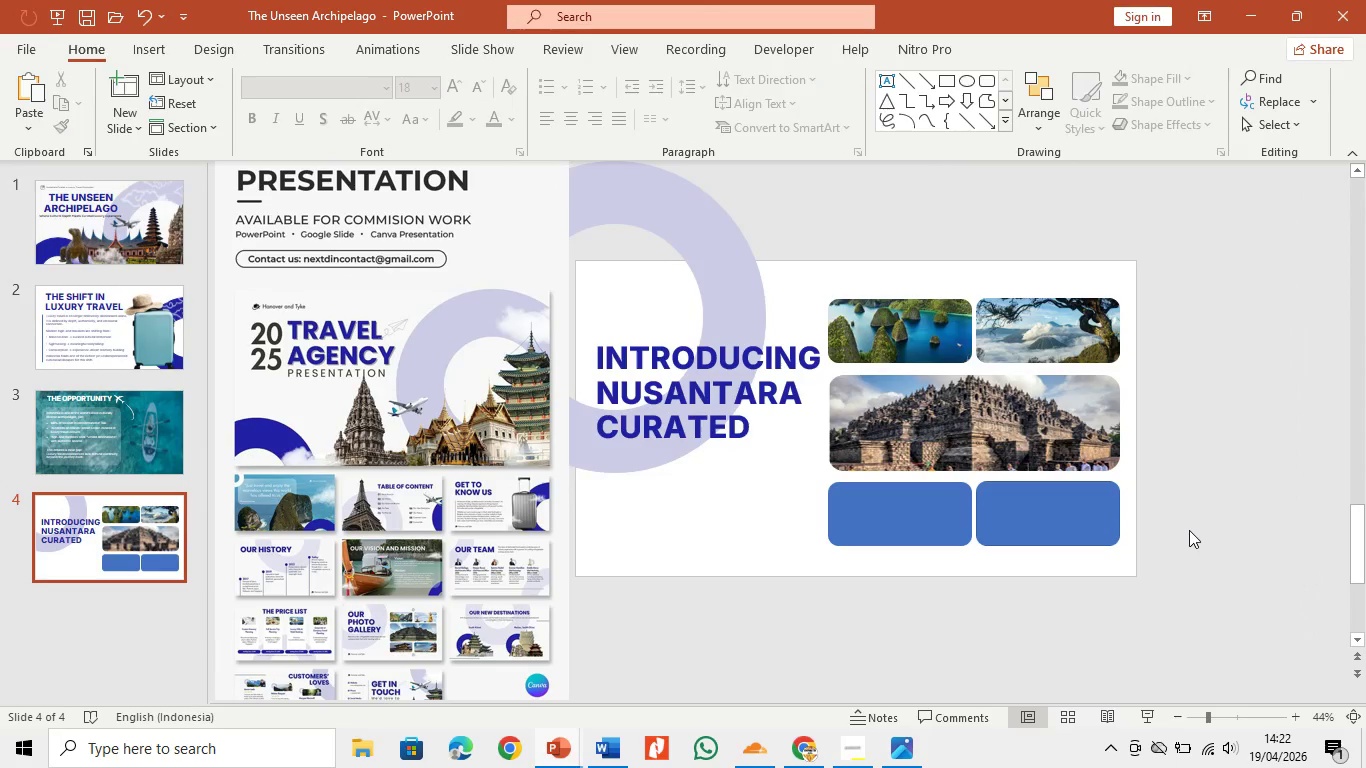 
left_click([926, 521])
 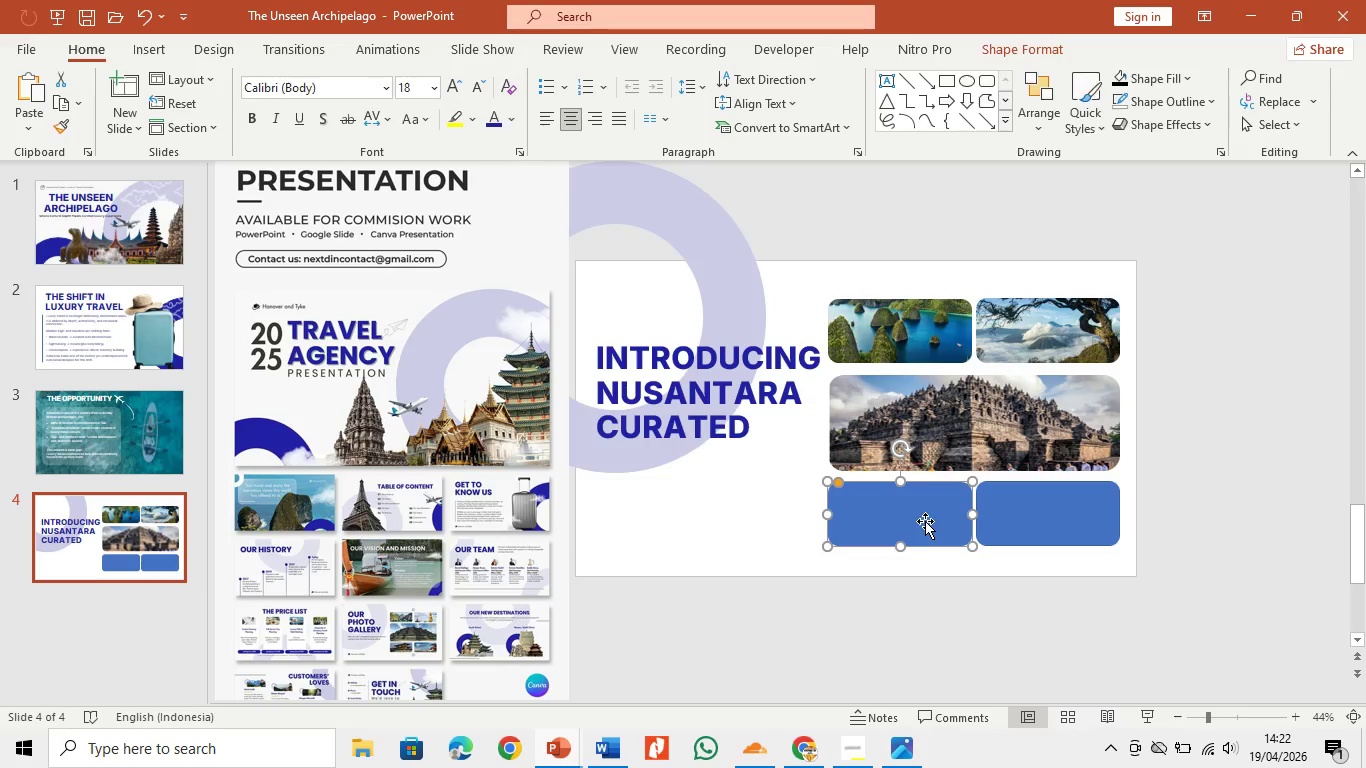 
right_click([925, 521])
 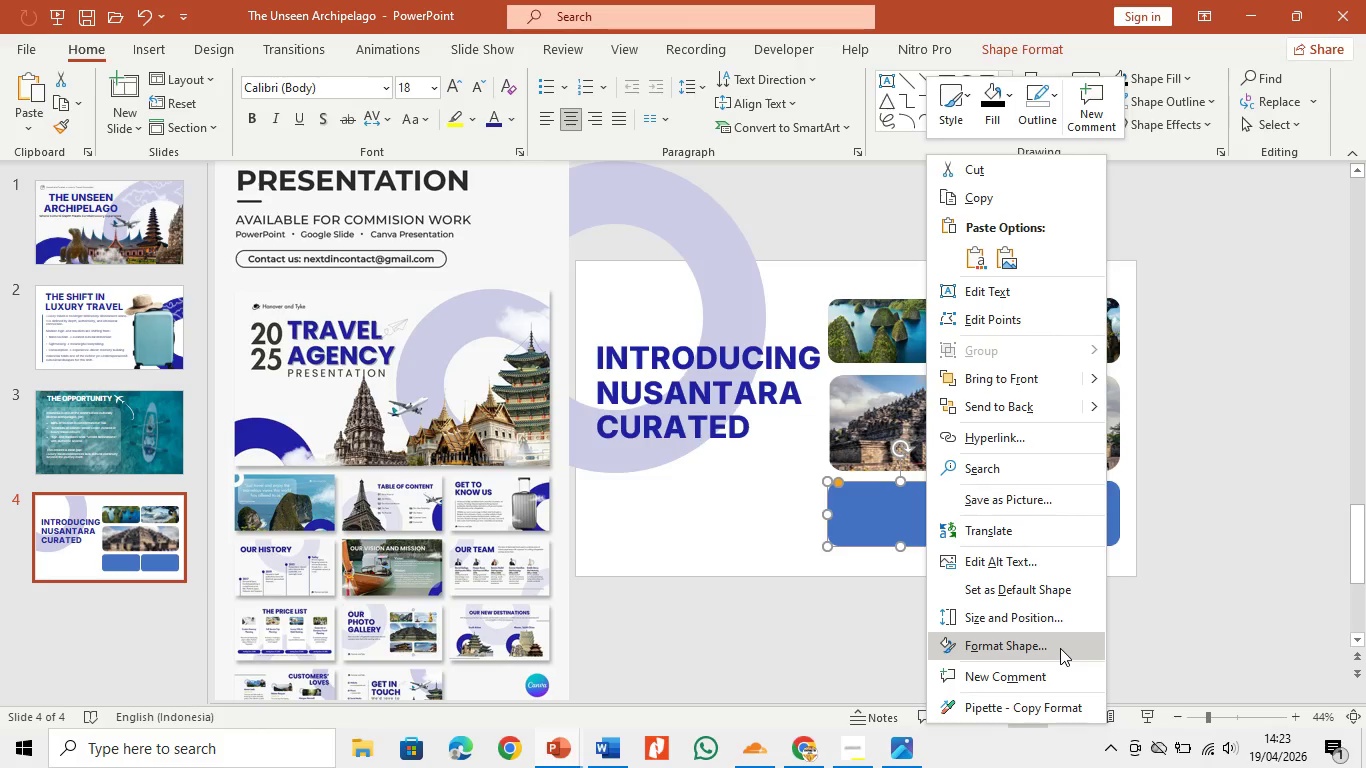 
wait(23.11)
 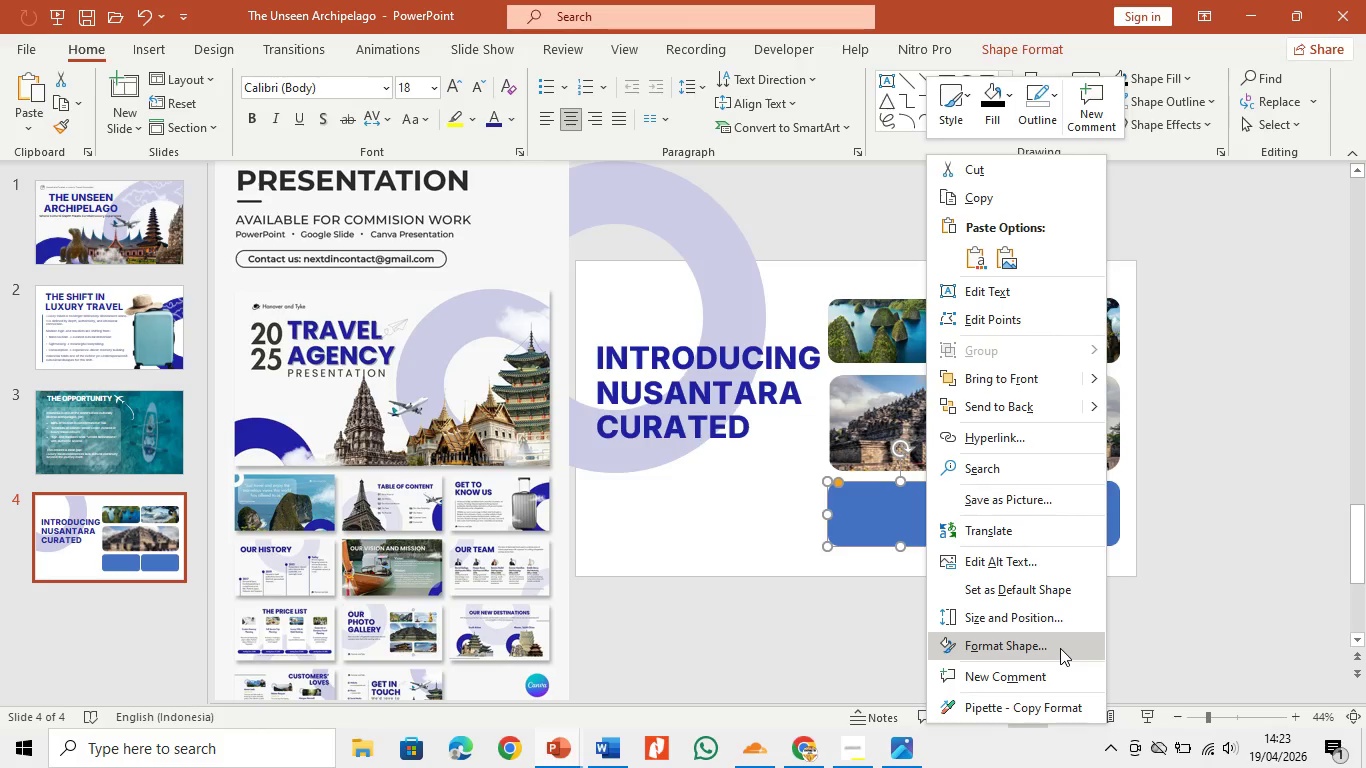 
right_click([880, 522])
 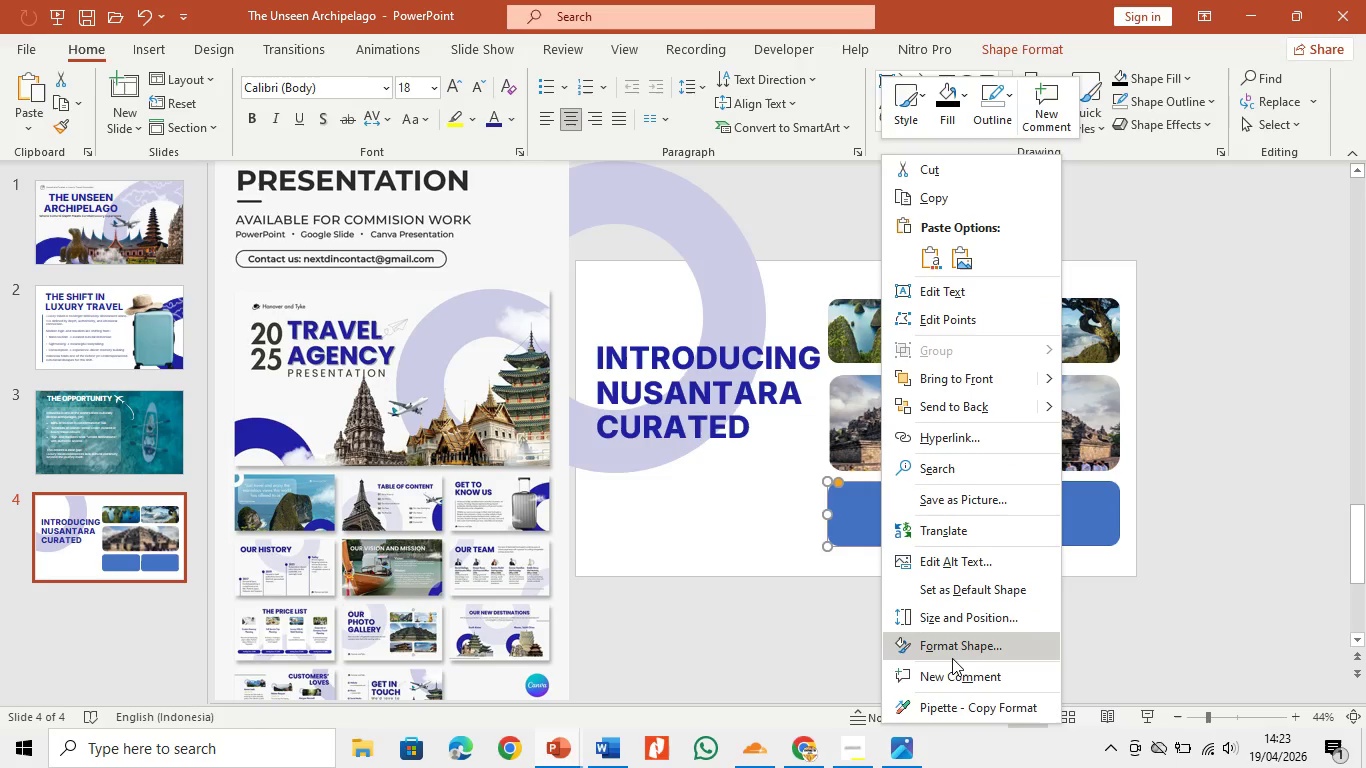 
wait(8.19)
 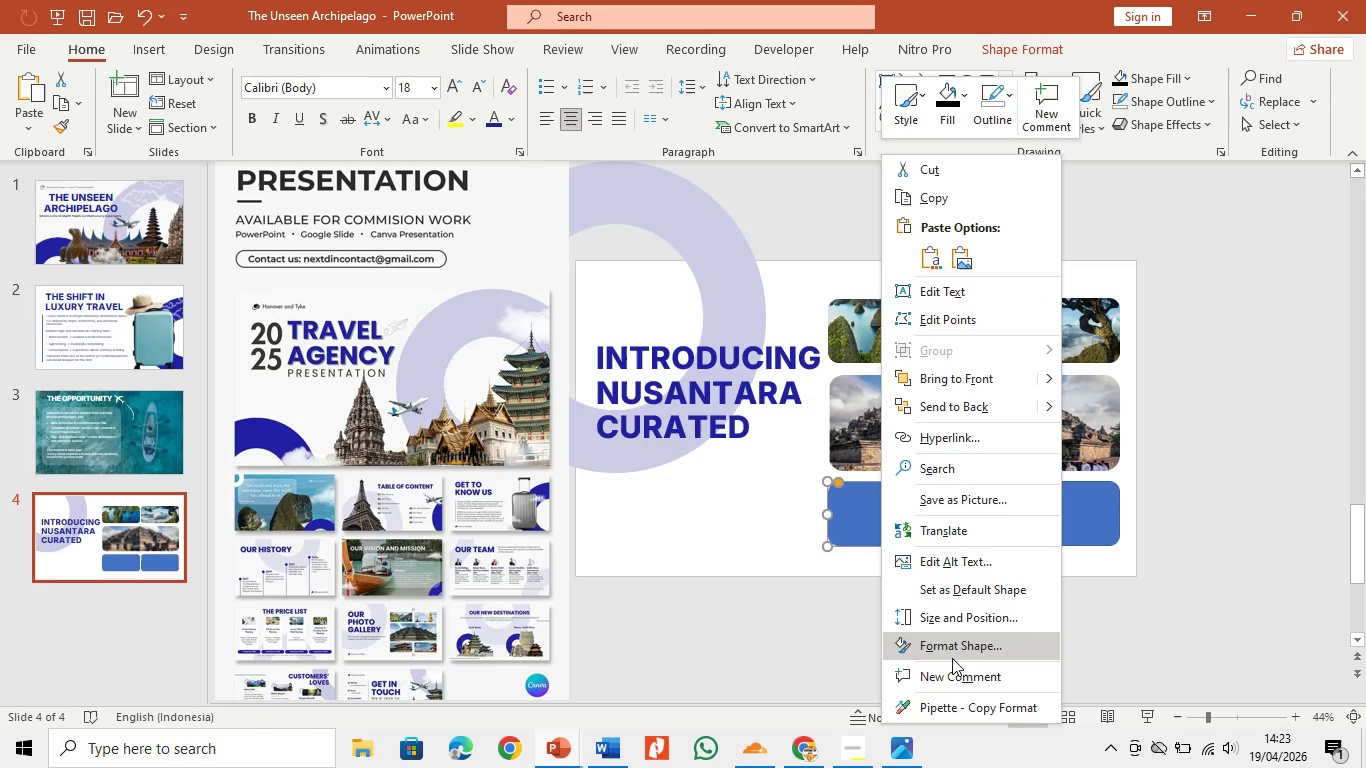 
left_click([961, 641])
 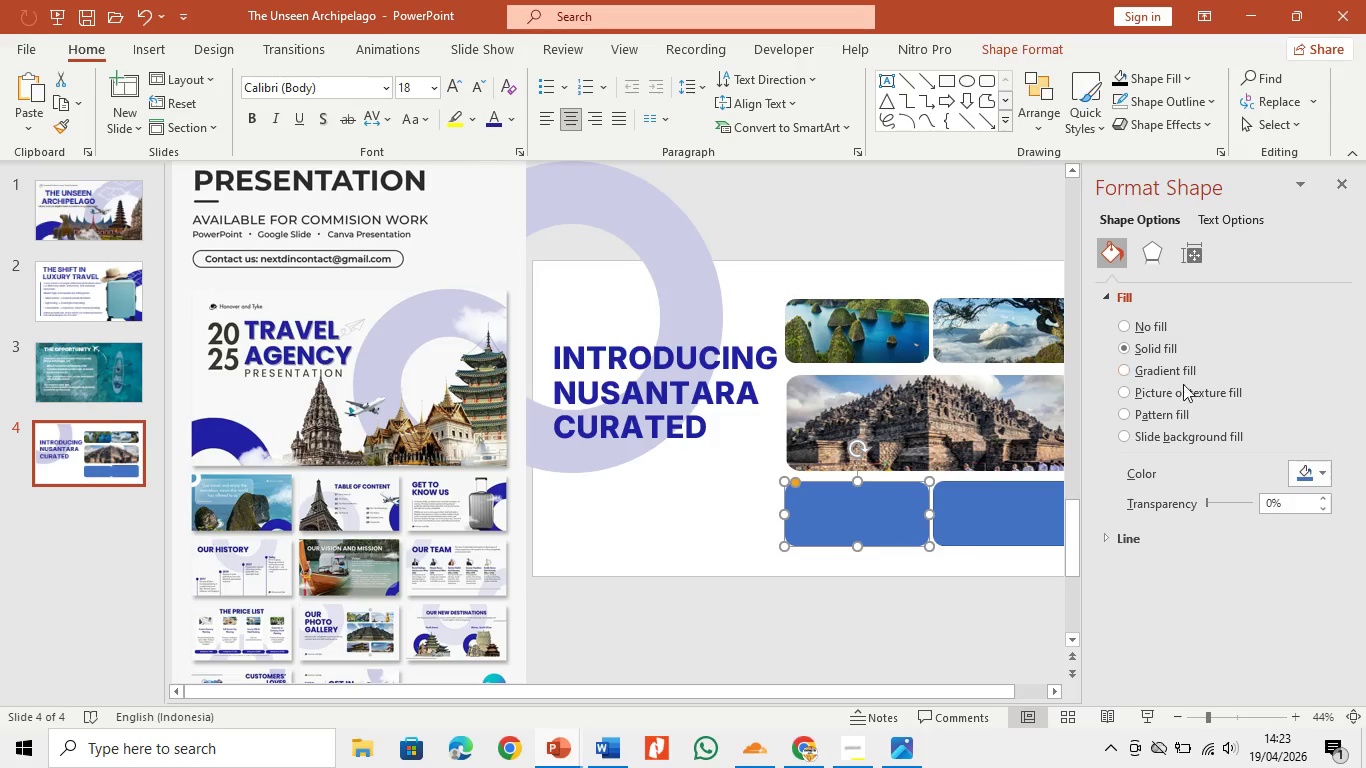 
left_click([1186, 392])
 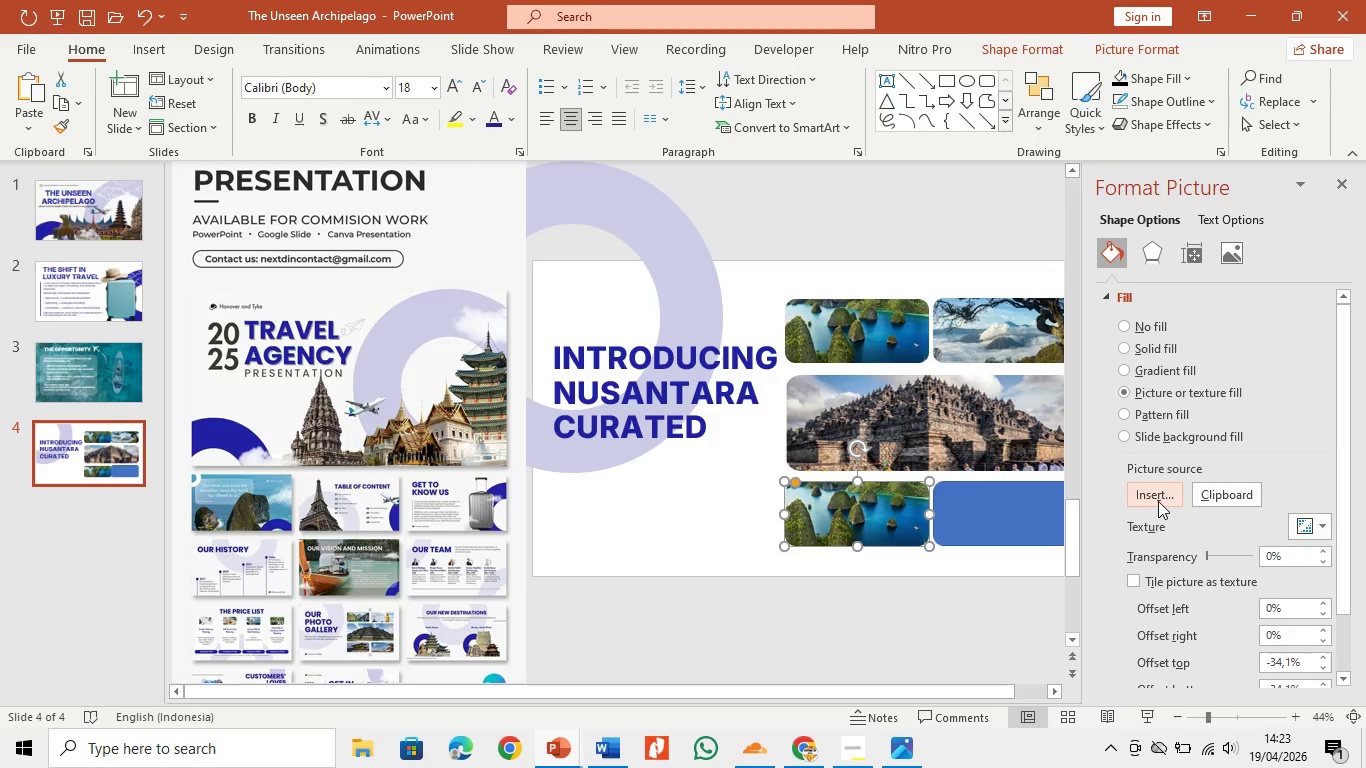 
left_click([1158, 501])
 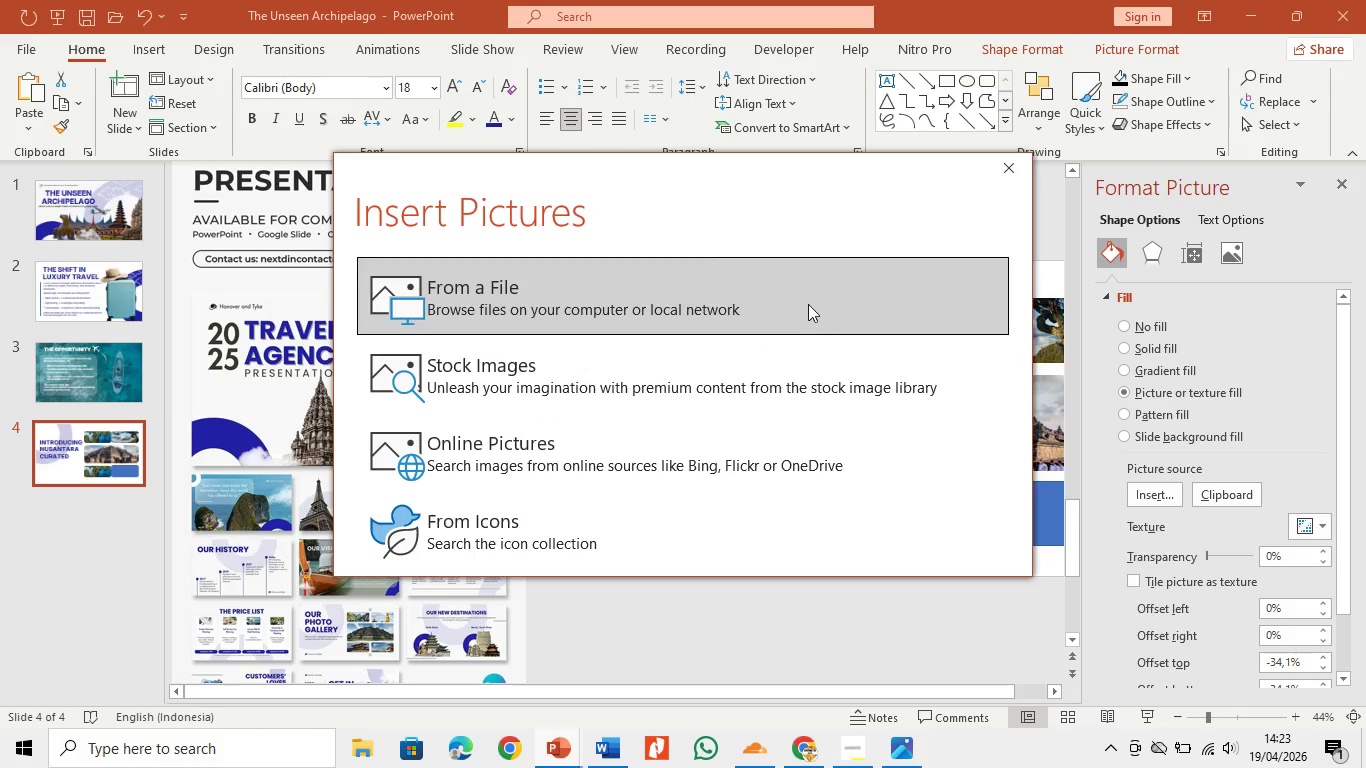 
double_click([808, 303])
 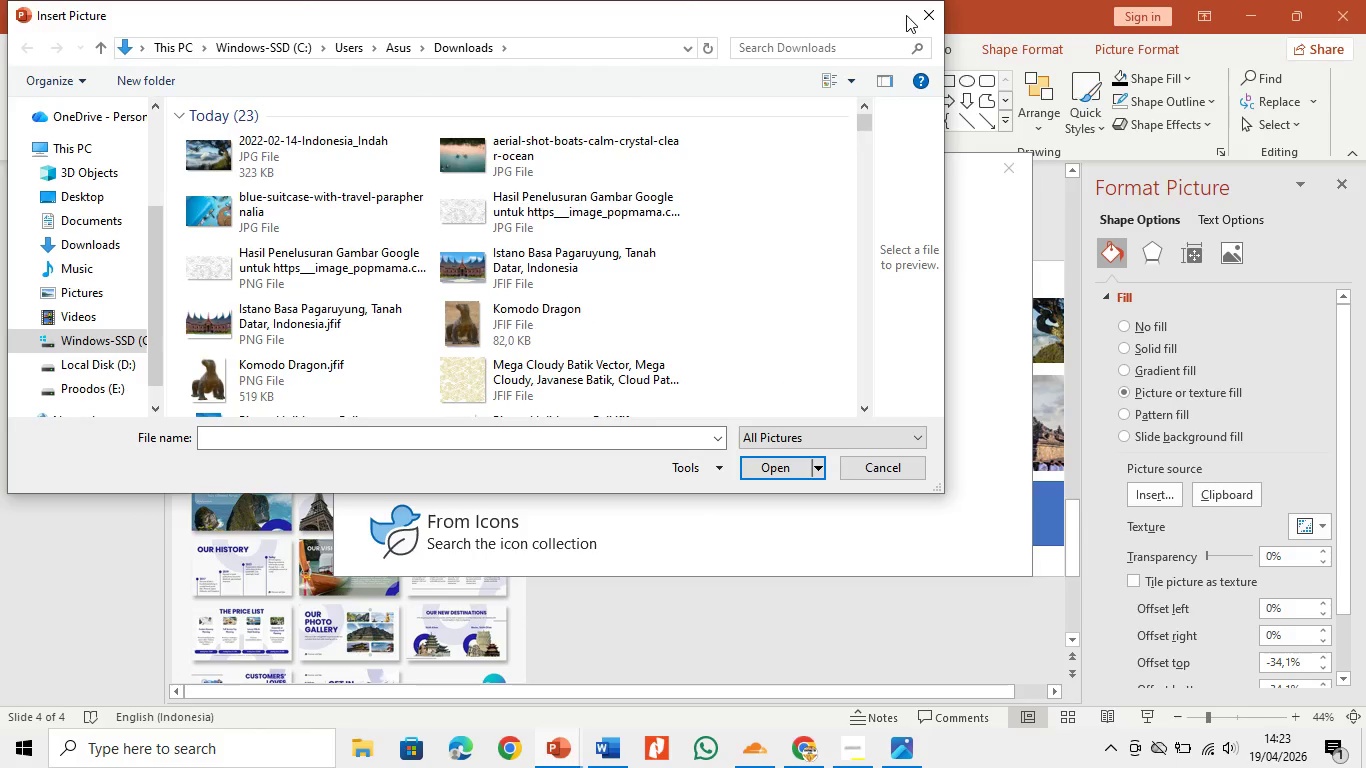 
left_click([128, 245])
 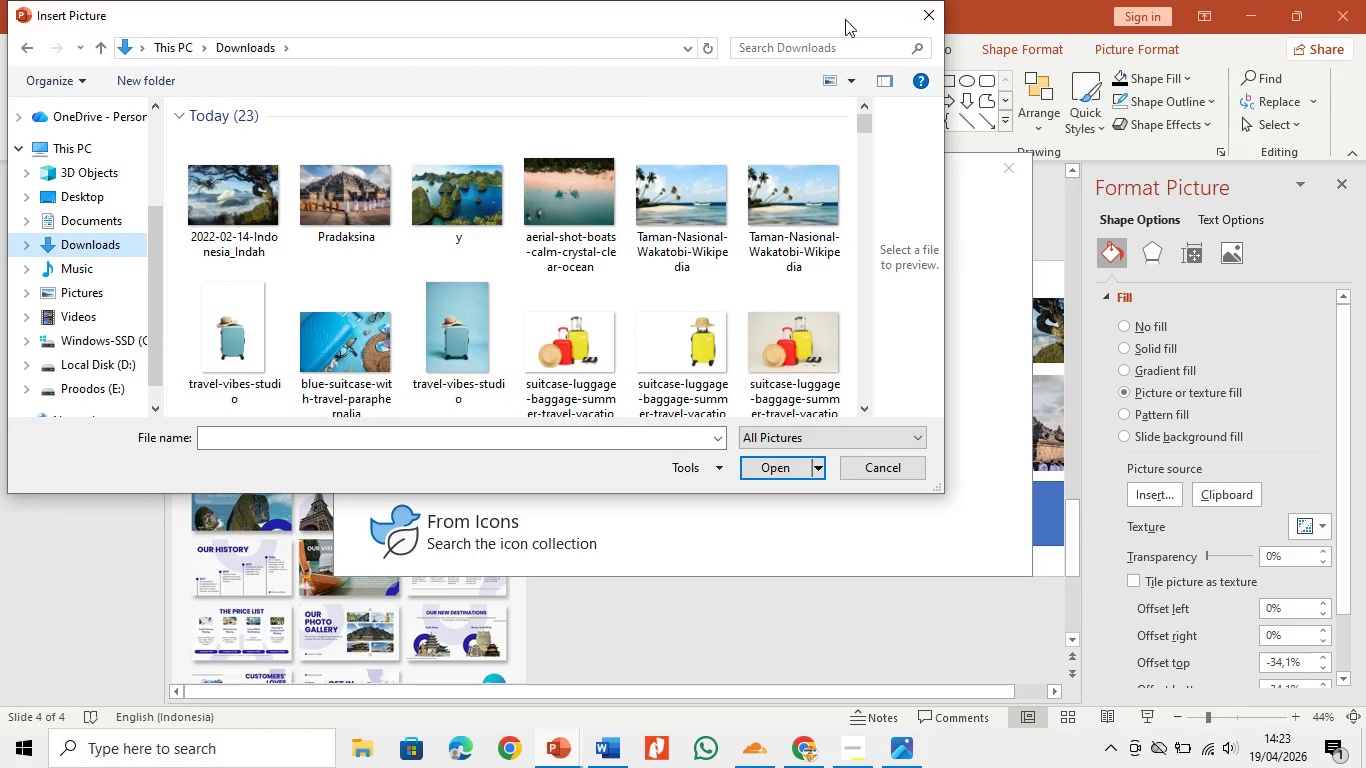 
left_click([929, 16])
 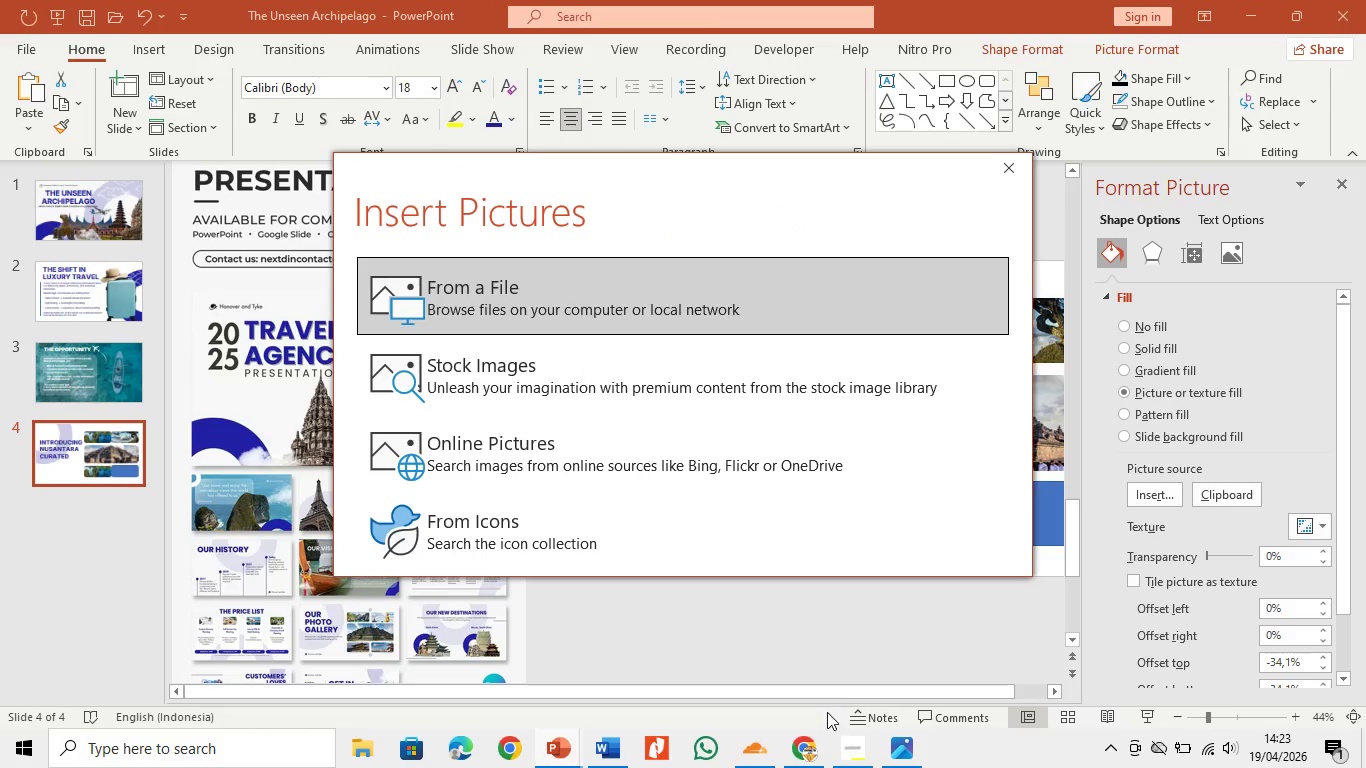 
left_click([818, 758])
 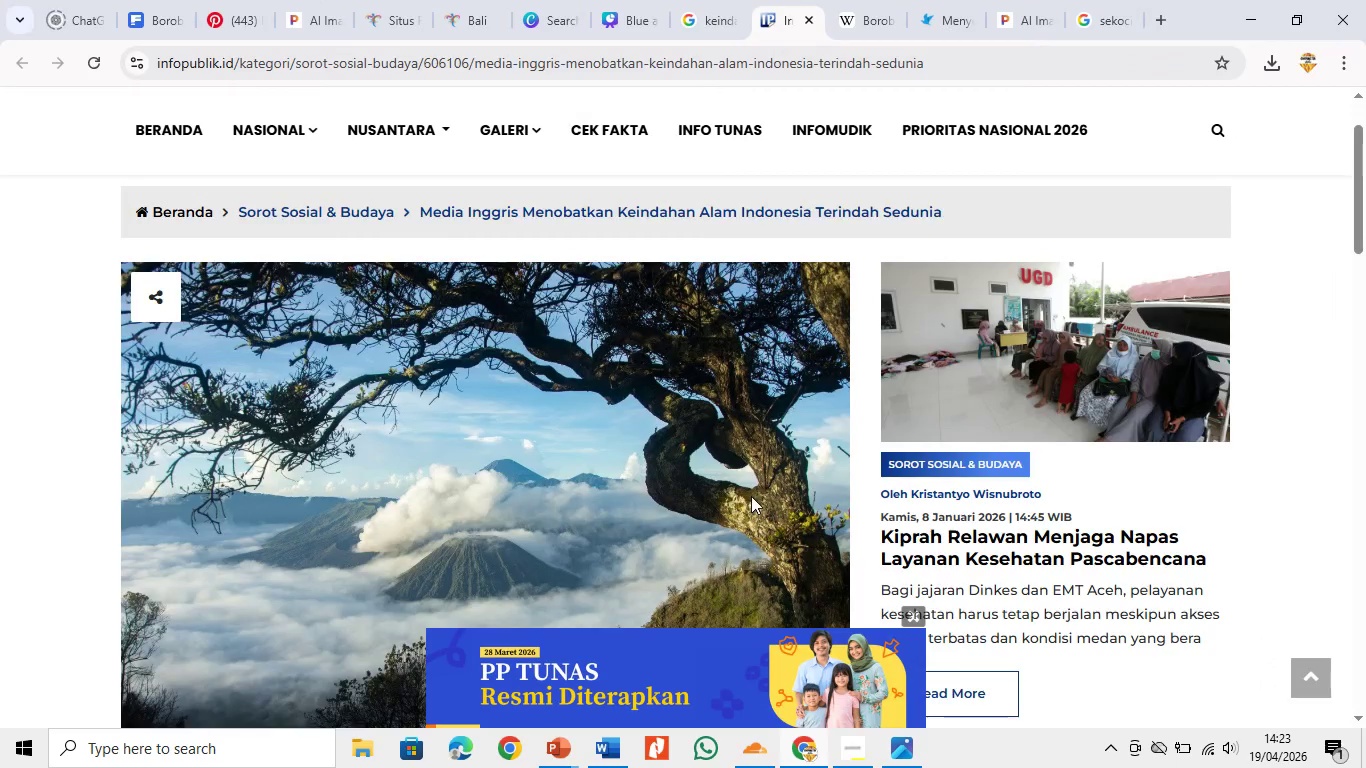 
scroll: coordinate [747, 491], scroll_direction: down, amount: 5.0
 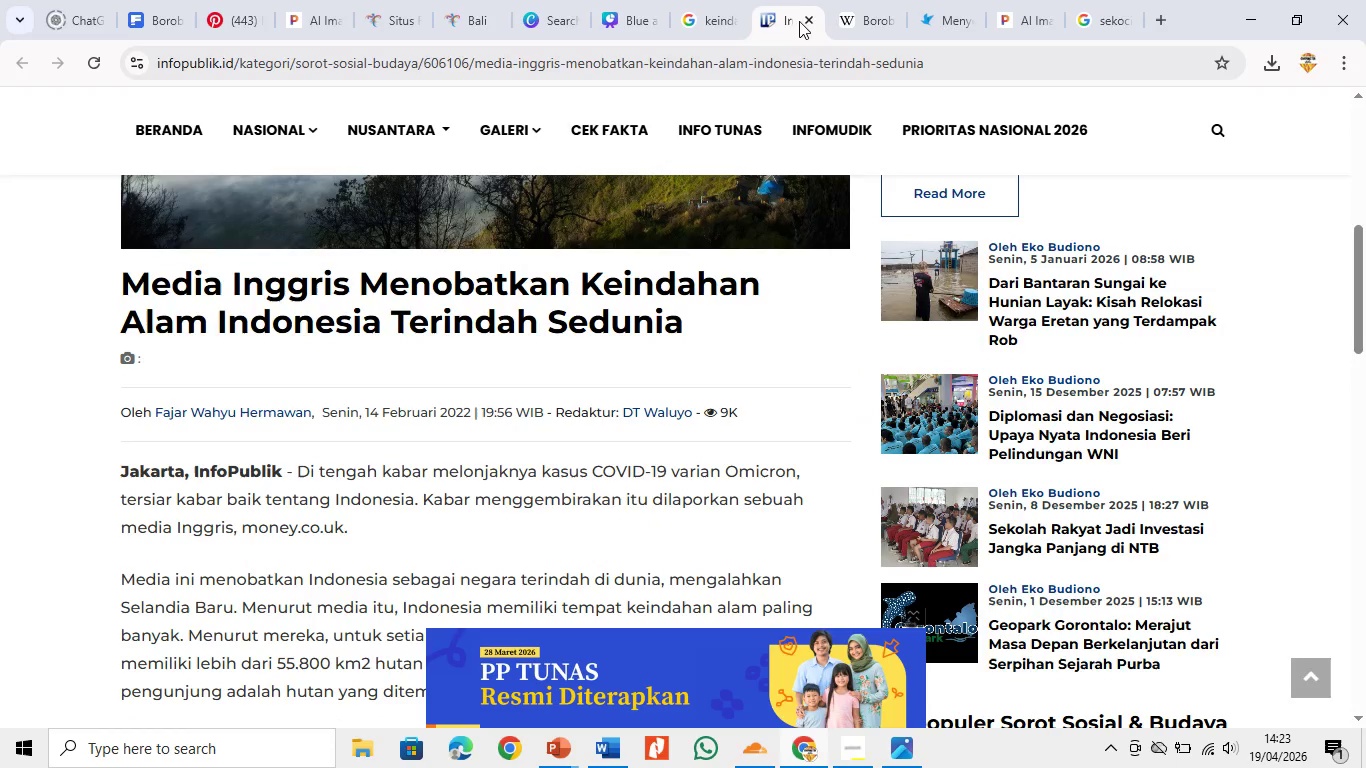 
left_click([804, 18])
 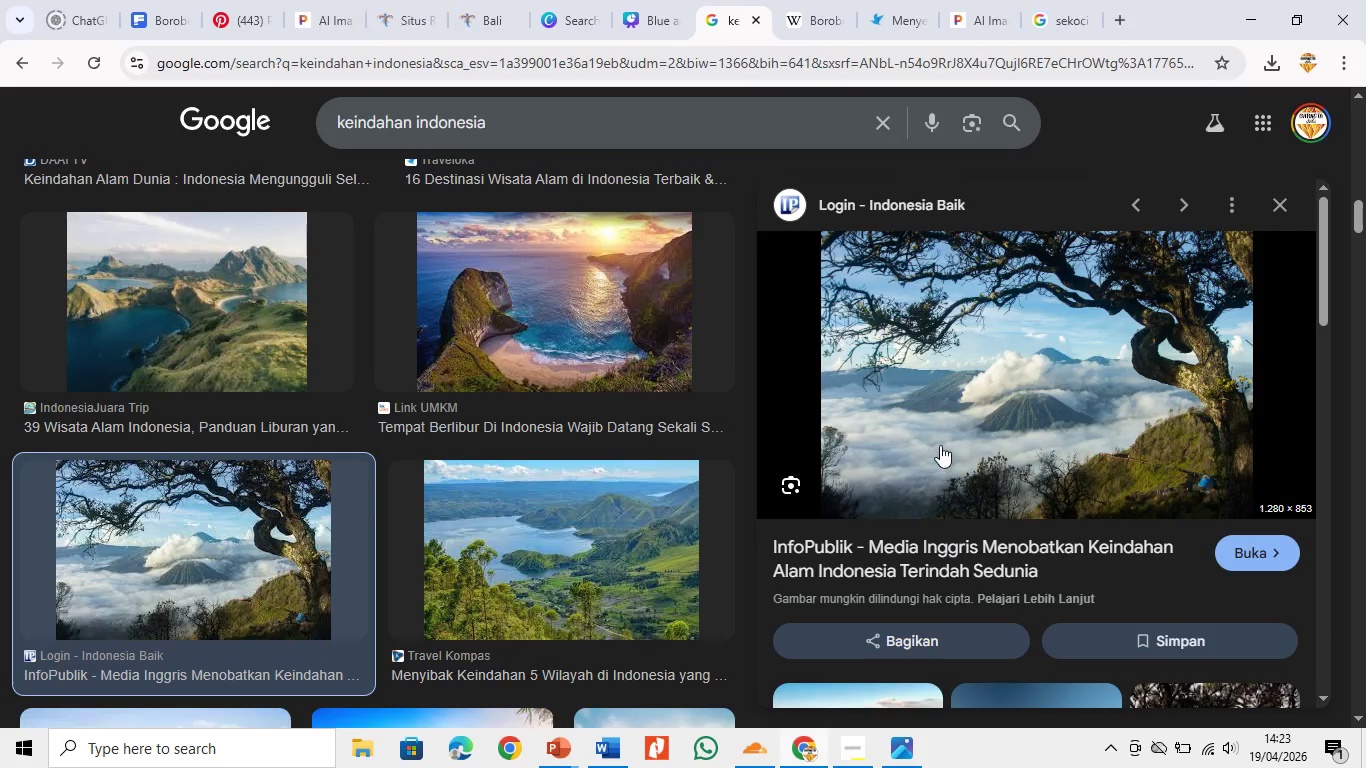 
scroll: coordinate [940, 445], scroll_direction: down, amount: 4.0
 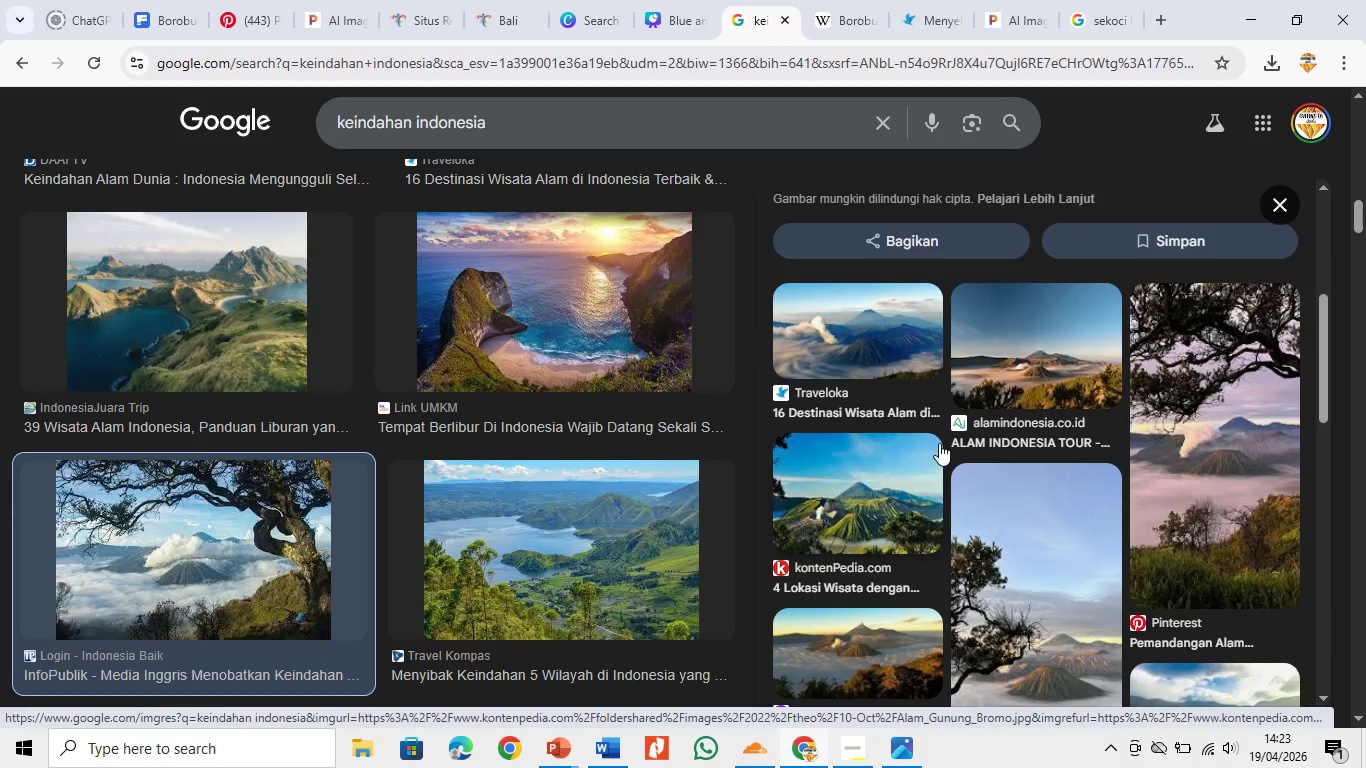 
left_click([1278, 204])
 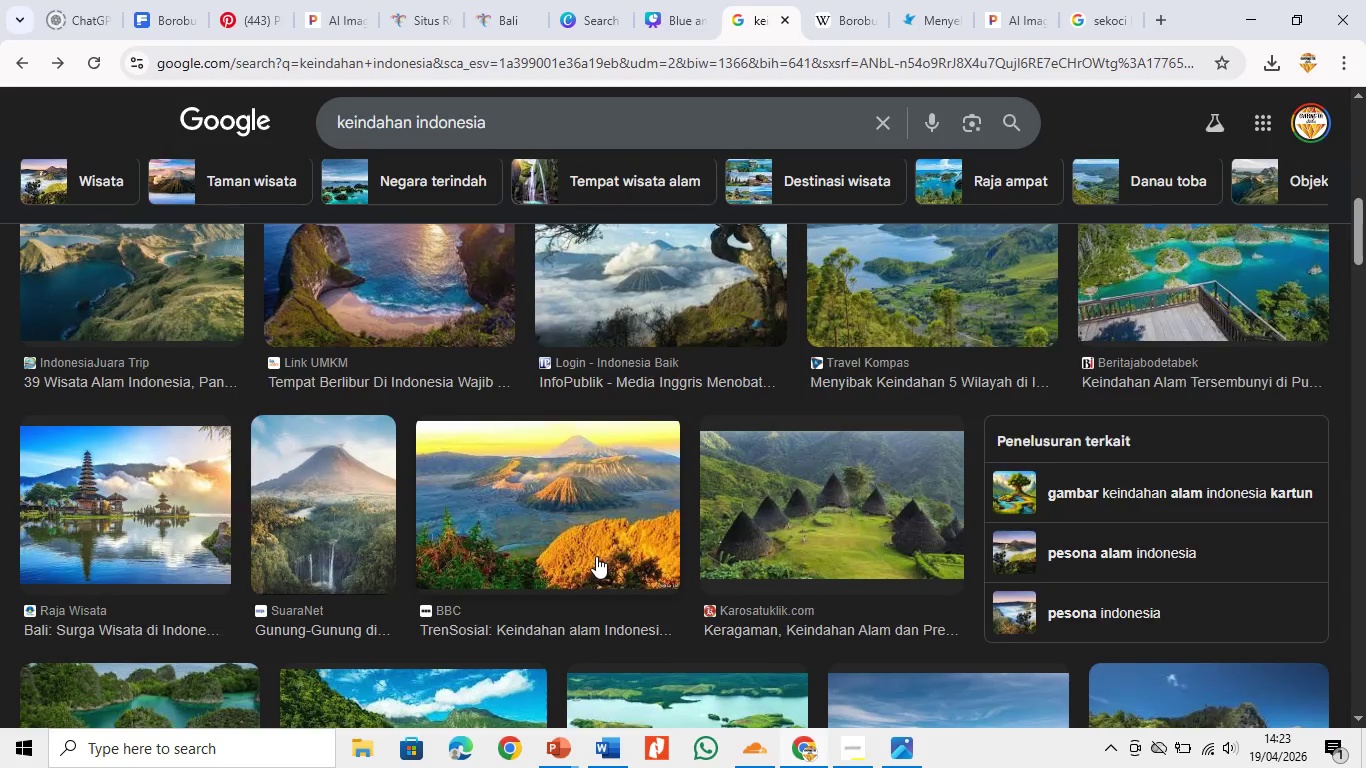 
scroll: coordinate [596, 556], scroll_direction: up, amount: 7.0
 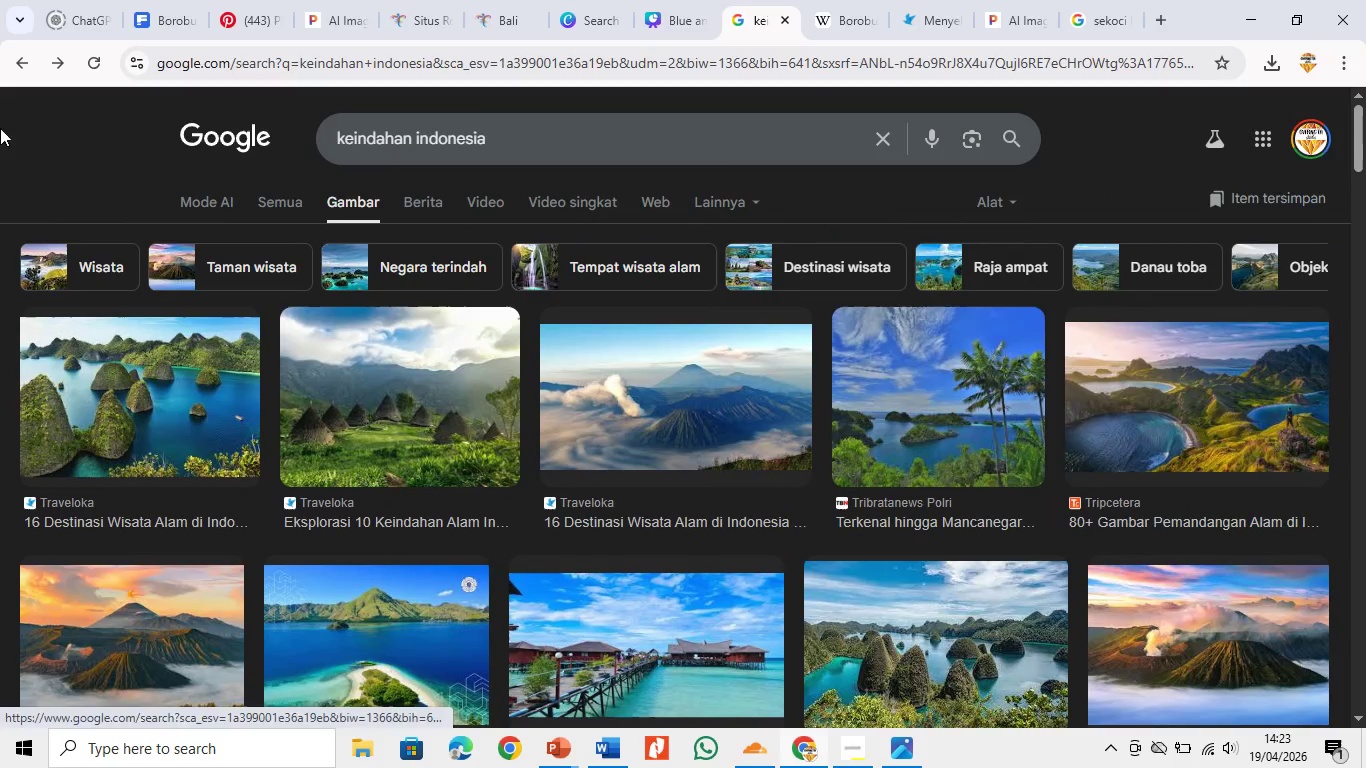 
left_click([26, 70])
 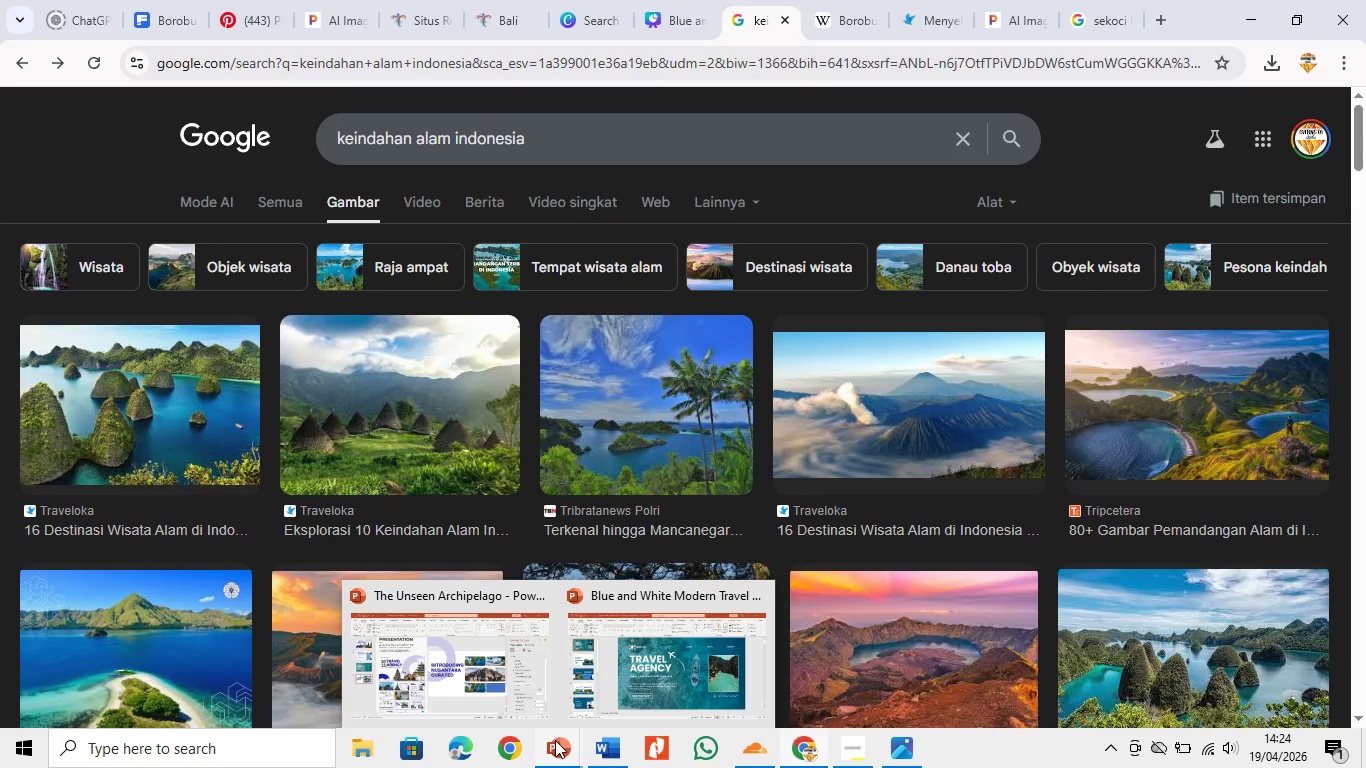 
wait(16.53)
 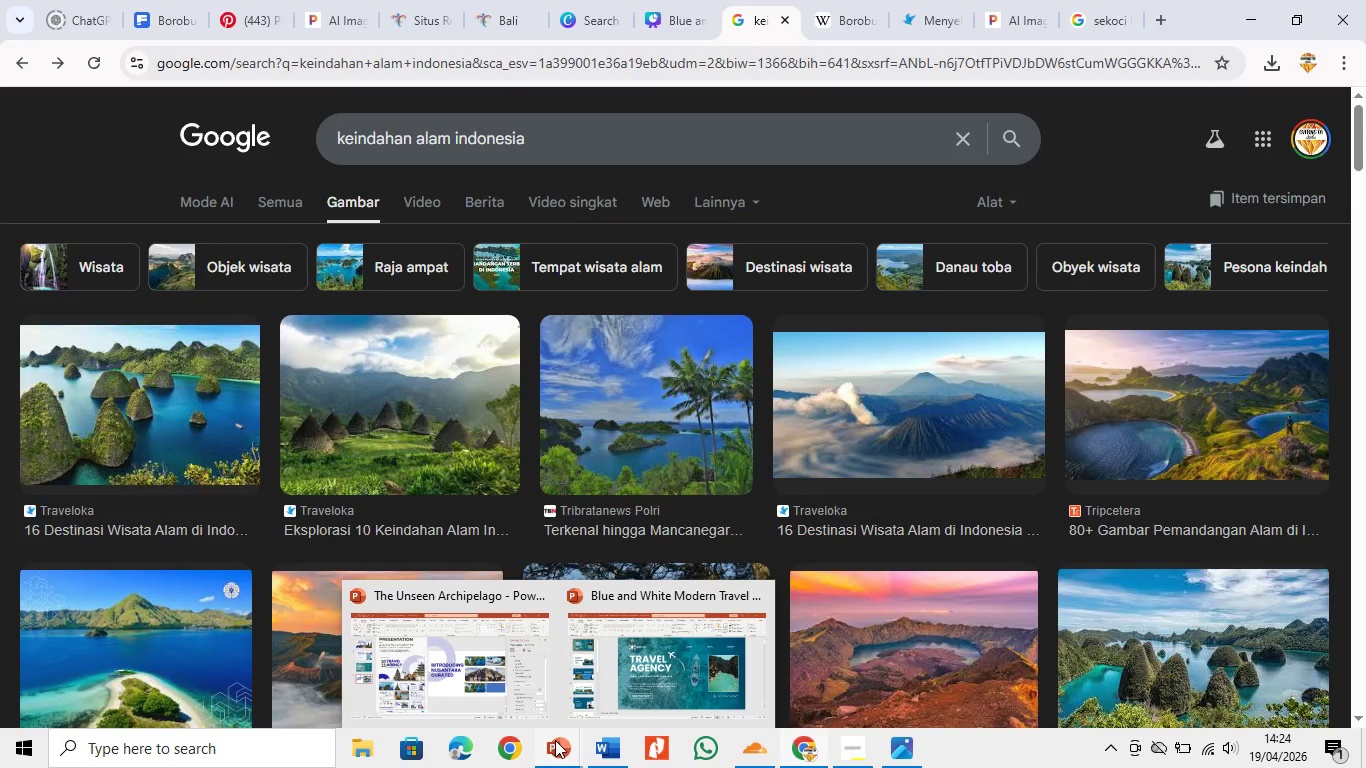 
left_click([129, 154])
 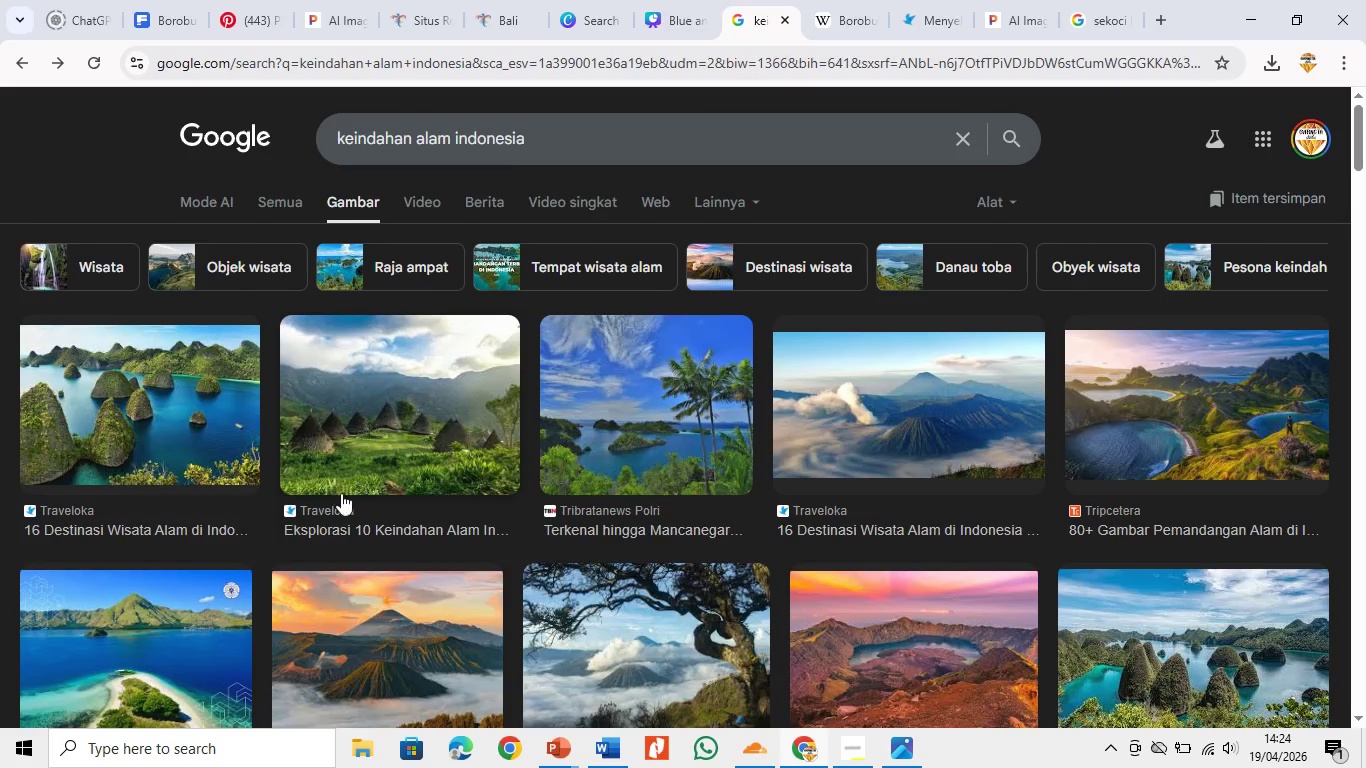 
scroll: coordinate [342, 494], scroll_direction: down, amount: 5.0
 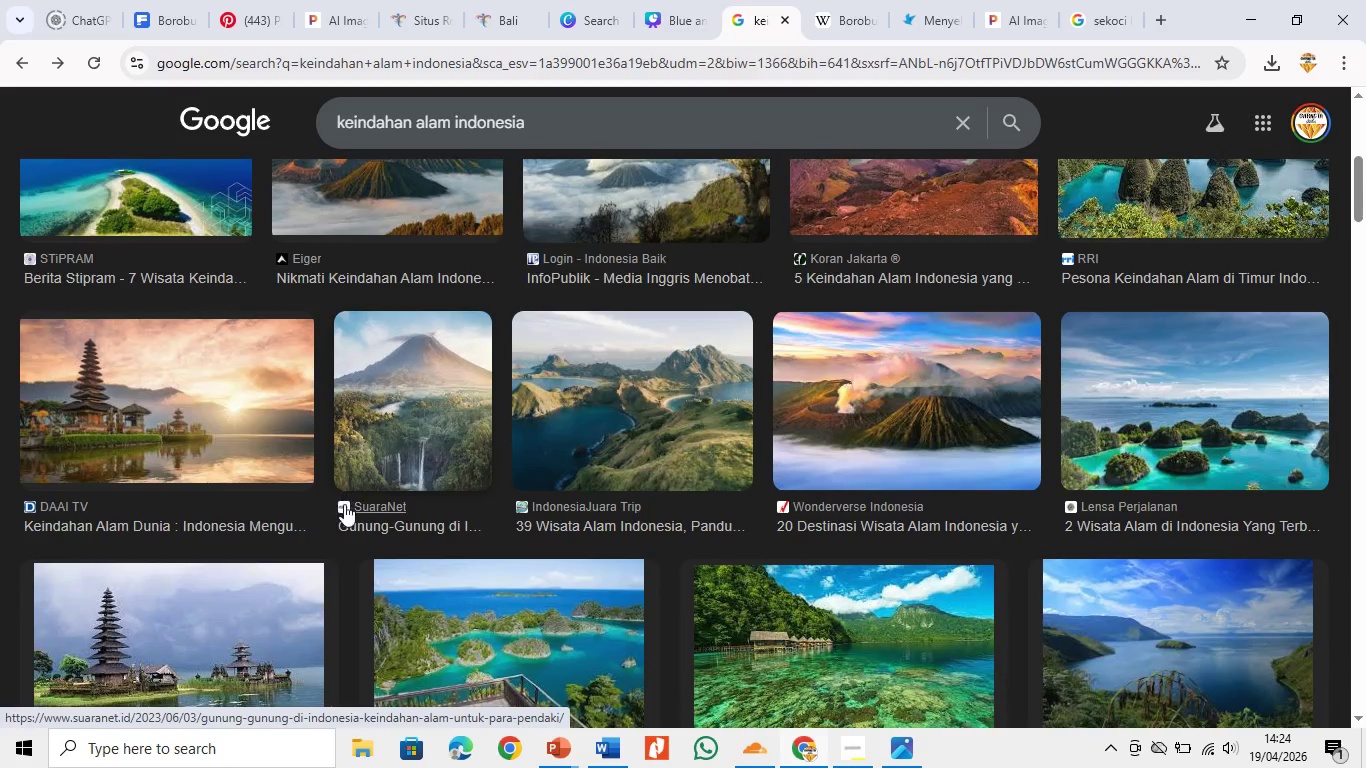 
scroll: coordinate [428, 602], scroll_direction: up, amount: 21.0
 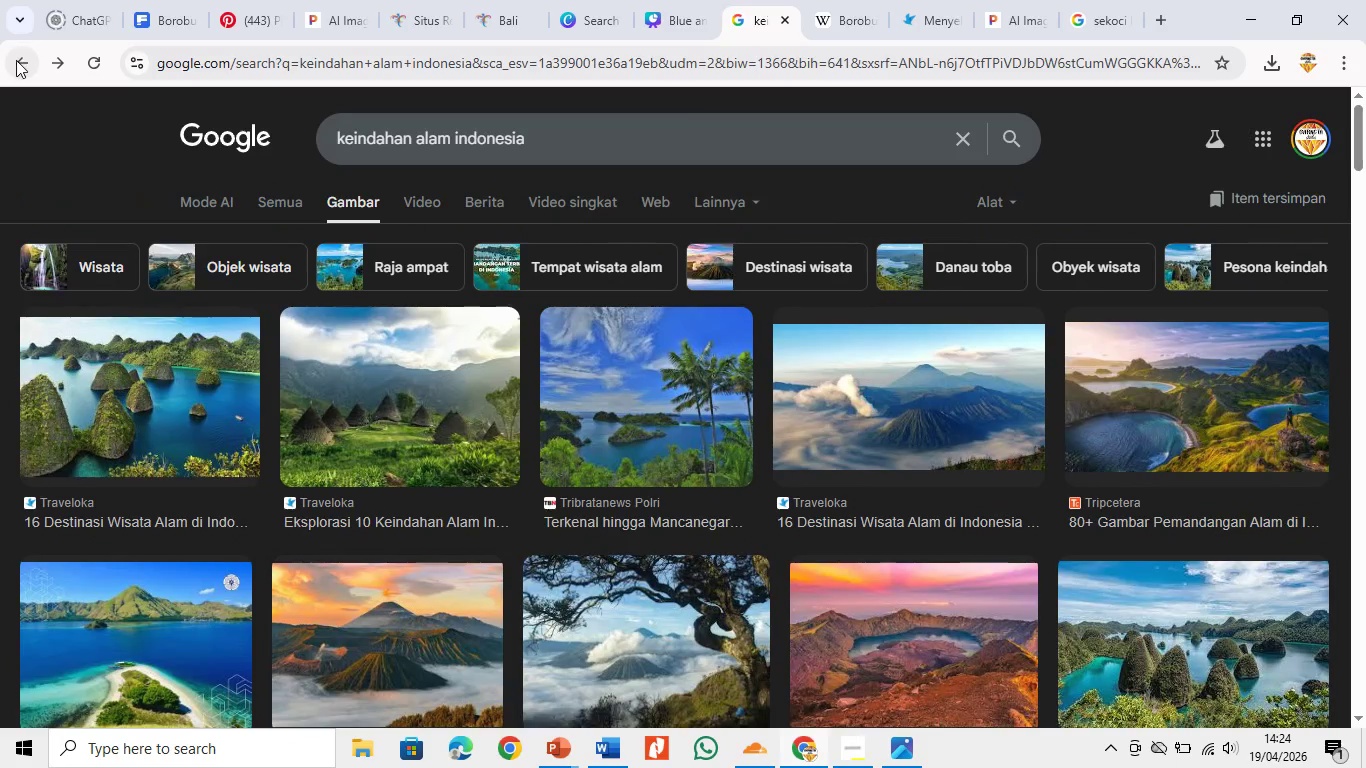 
left_click([16, 60])
 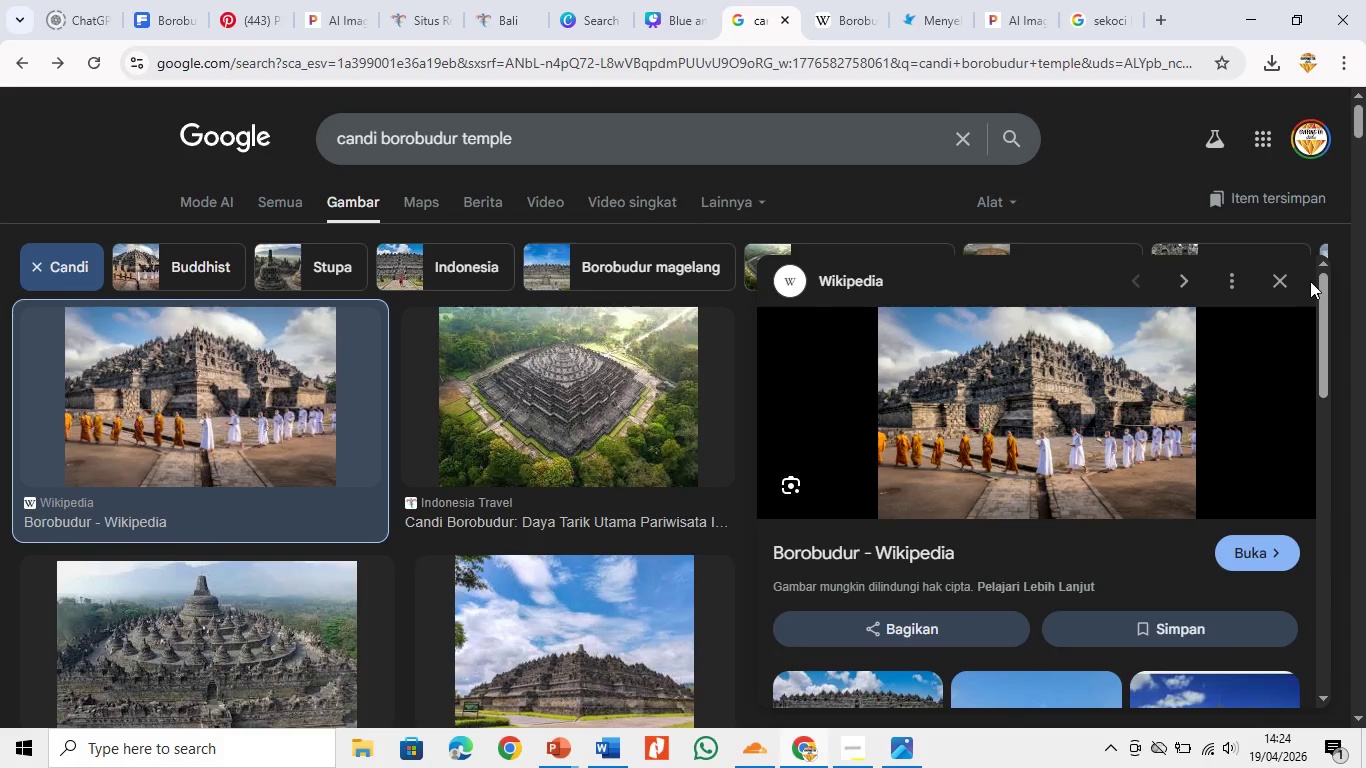 
left_click([1285, 279])
 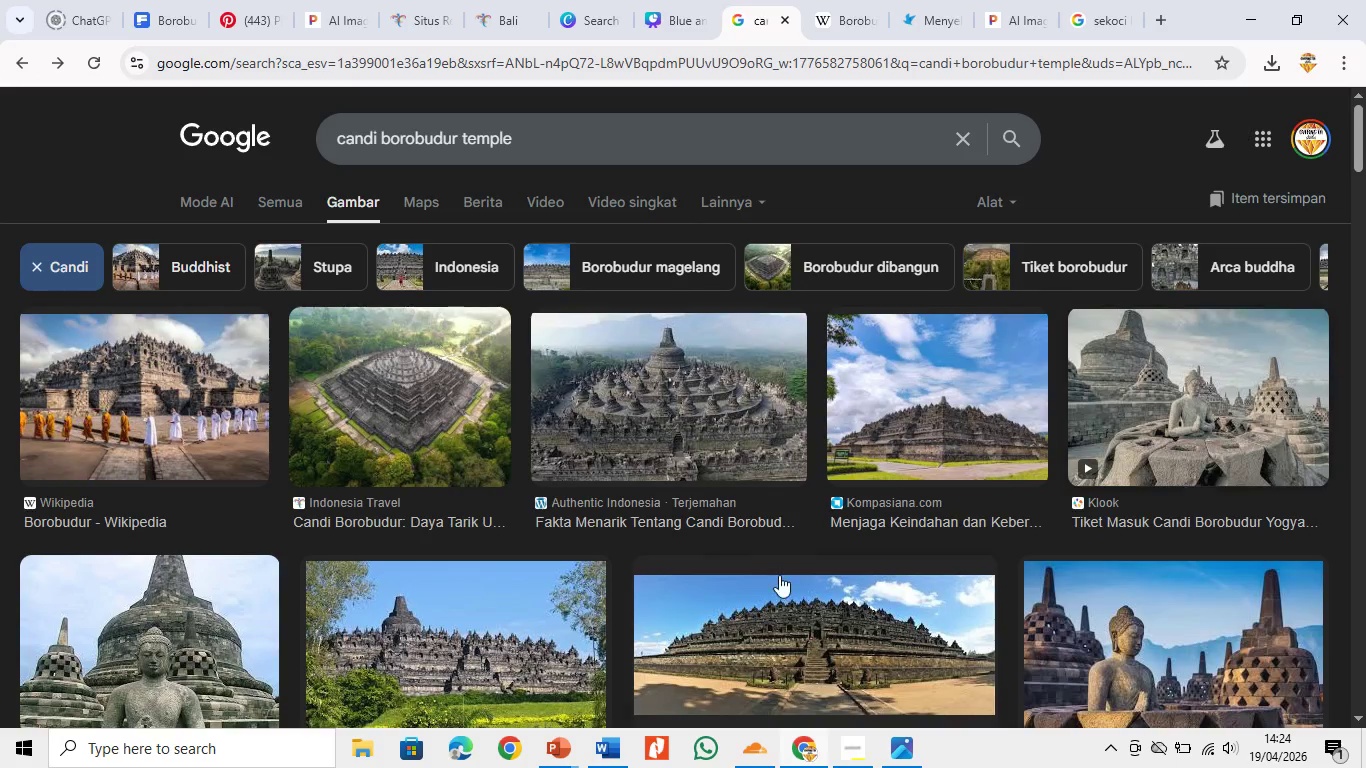 
scroll: coordinate [772, 575], scroll_direction: up, amount: 7.0
 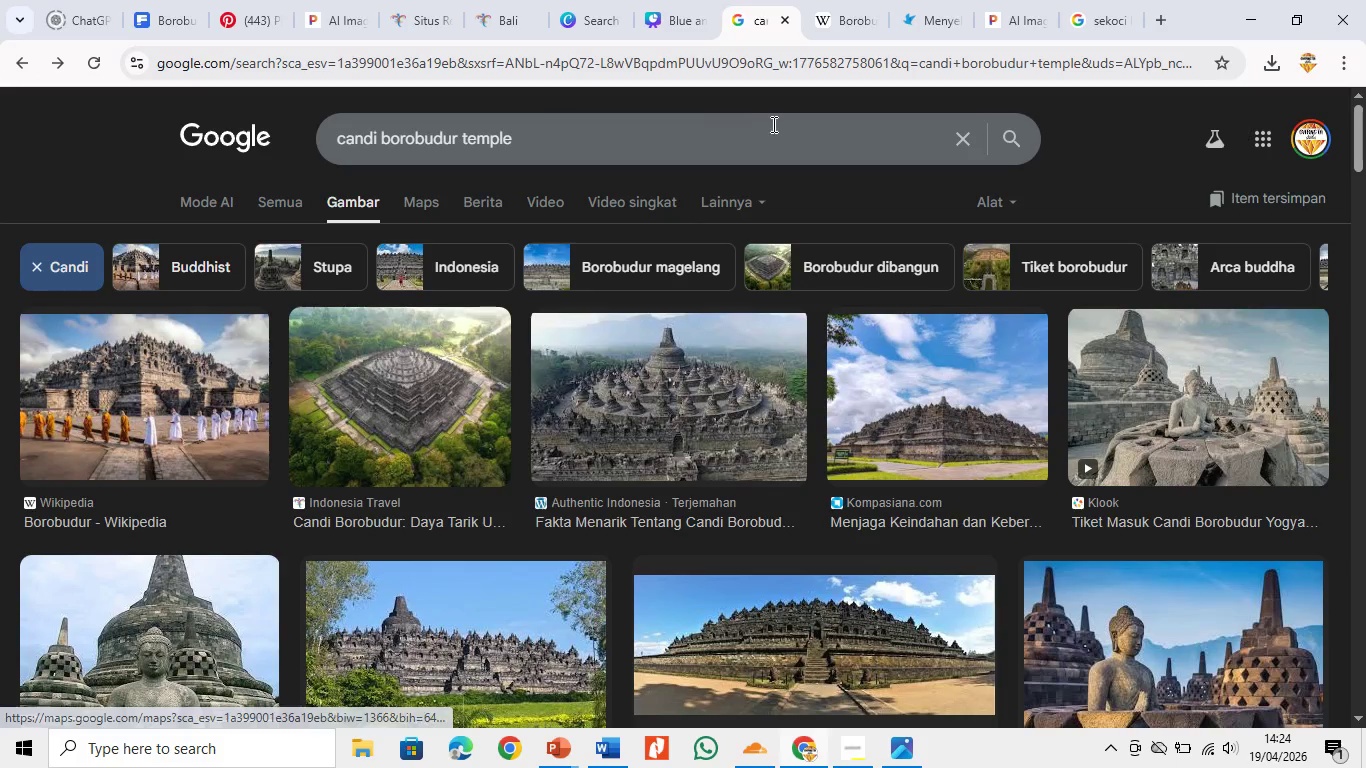 
left_click_drag(start_coordinate=[763, 129], to_coordinate=[175, 139])
 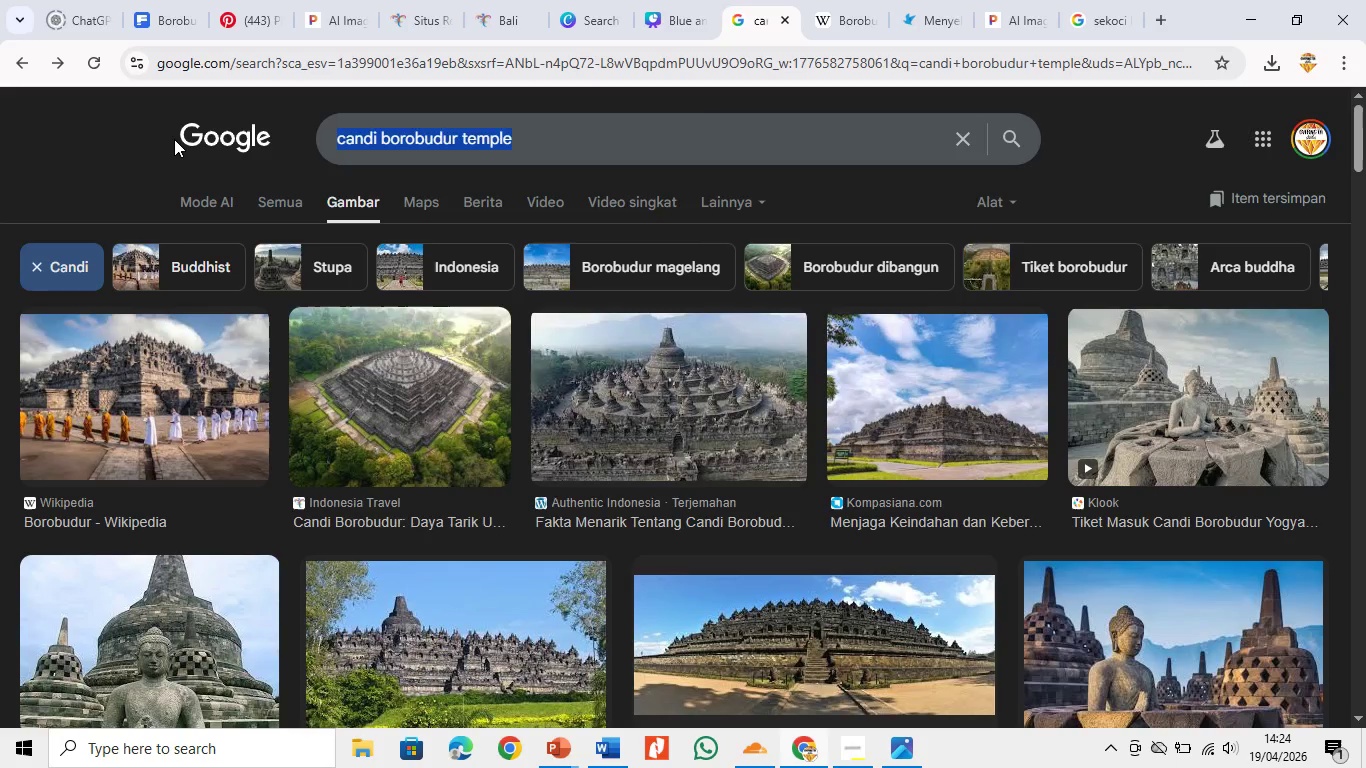 
type(keind)
 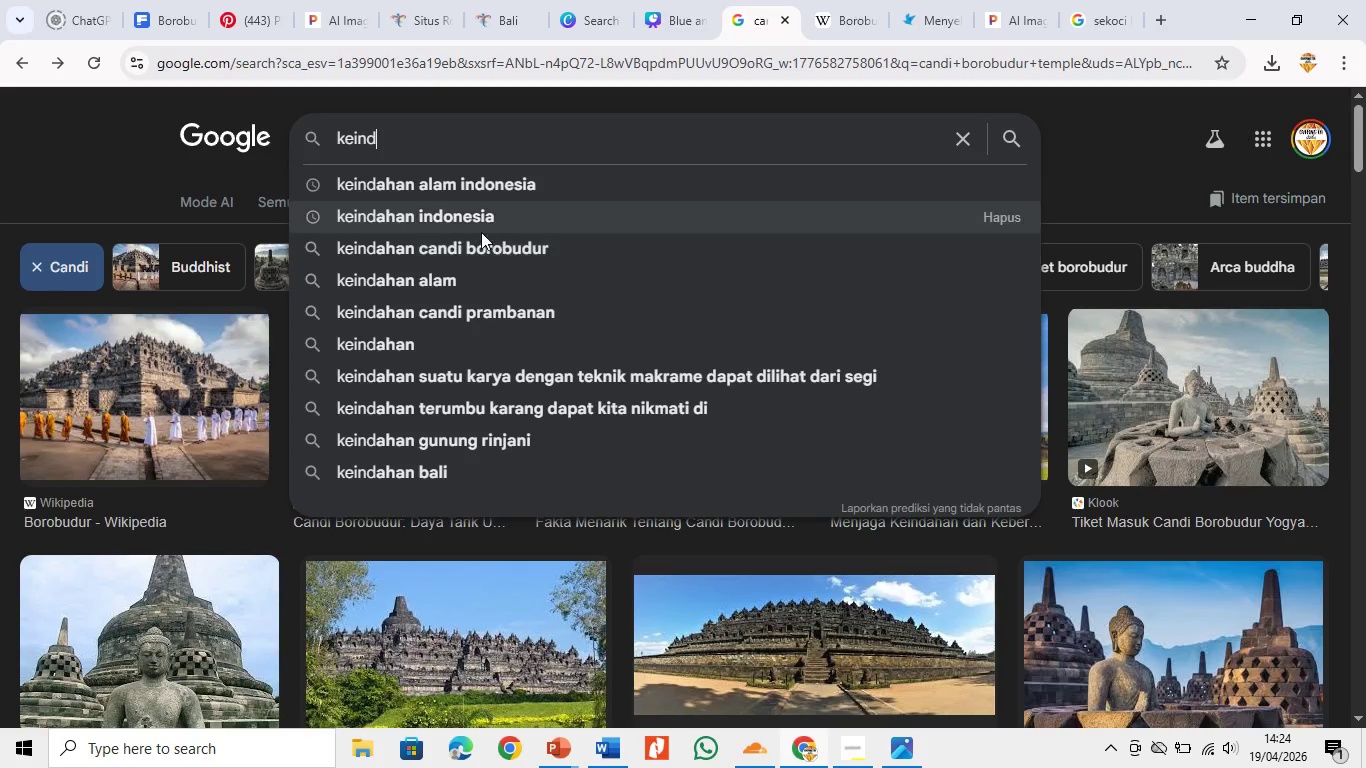 
left_click([493, 184])
 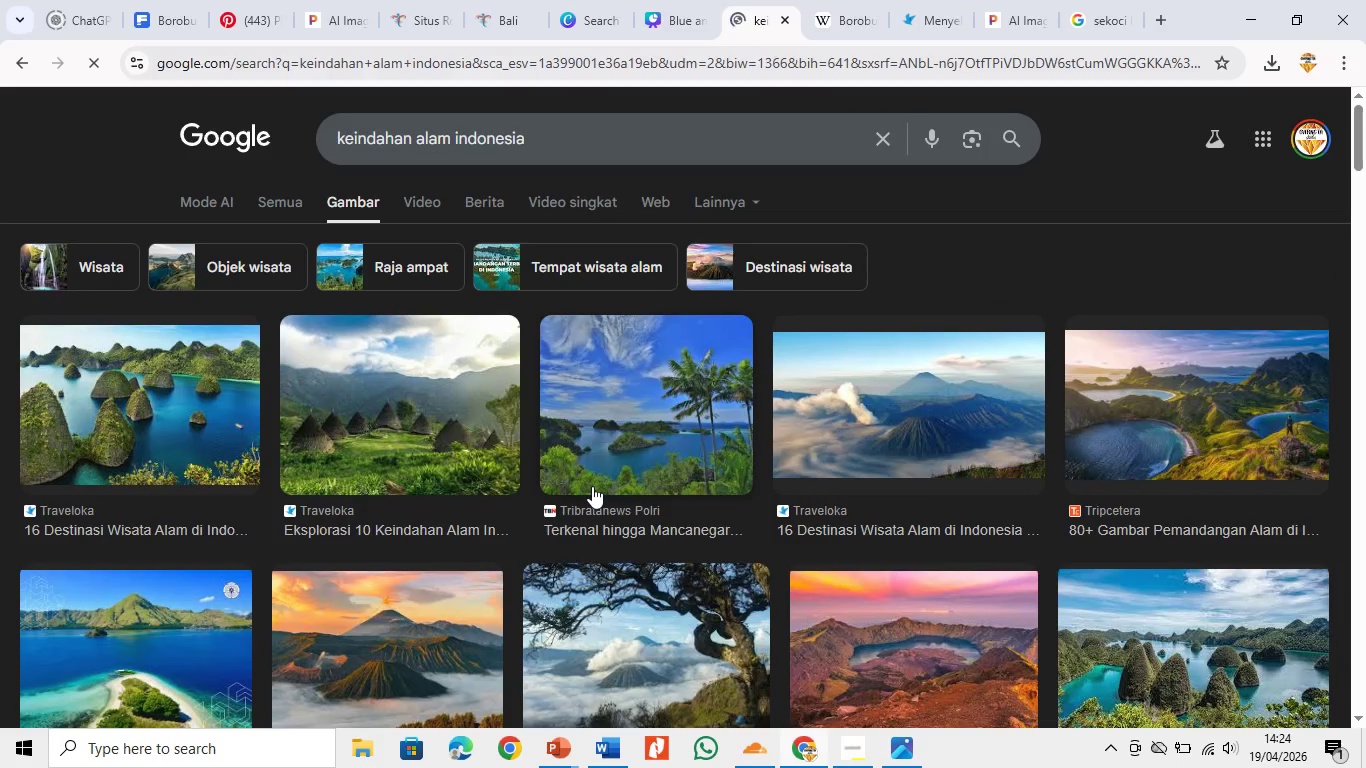 
scroll: coordinate [593, 486], scroll_direction: down, amount: 19.0
 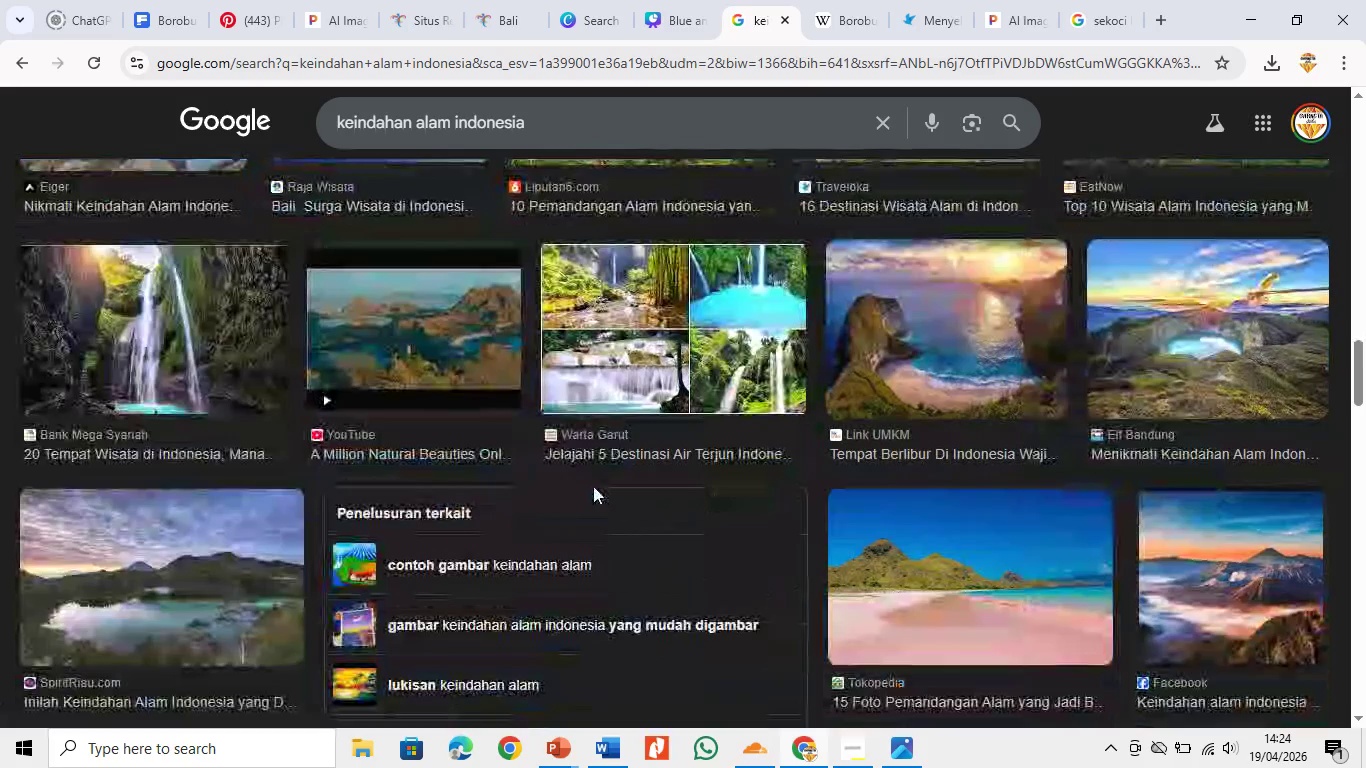 
scroll: coordinate [593, 487], scroll_direction: none, amount: 0.0
 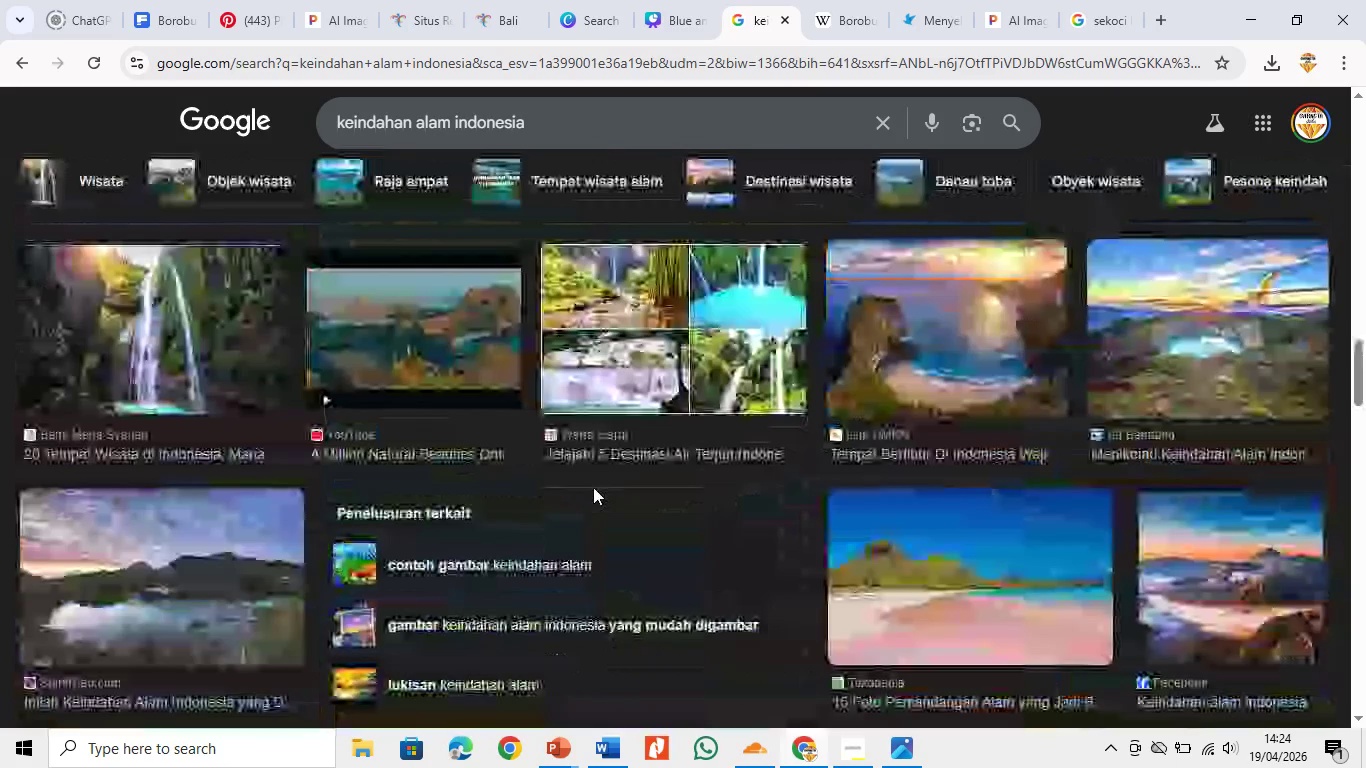 
scroll: coordinate [576, 572], scroll_direction: down, amount: 20.0
 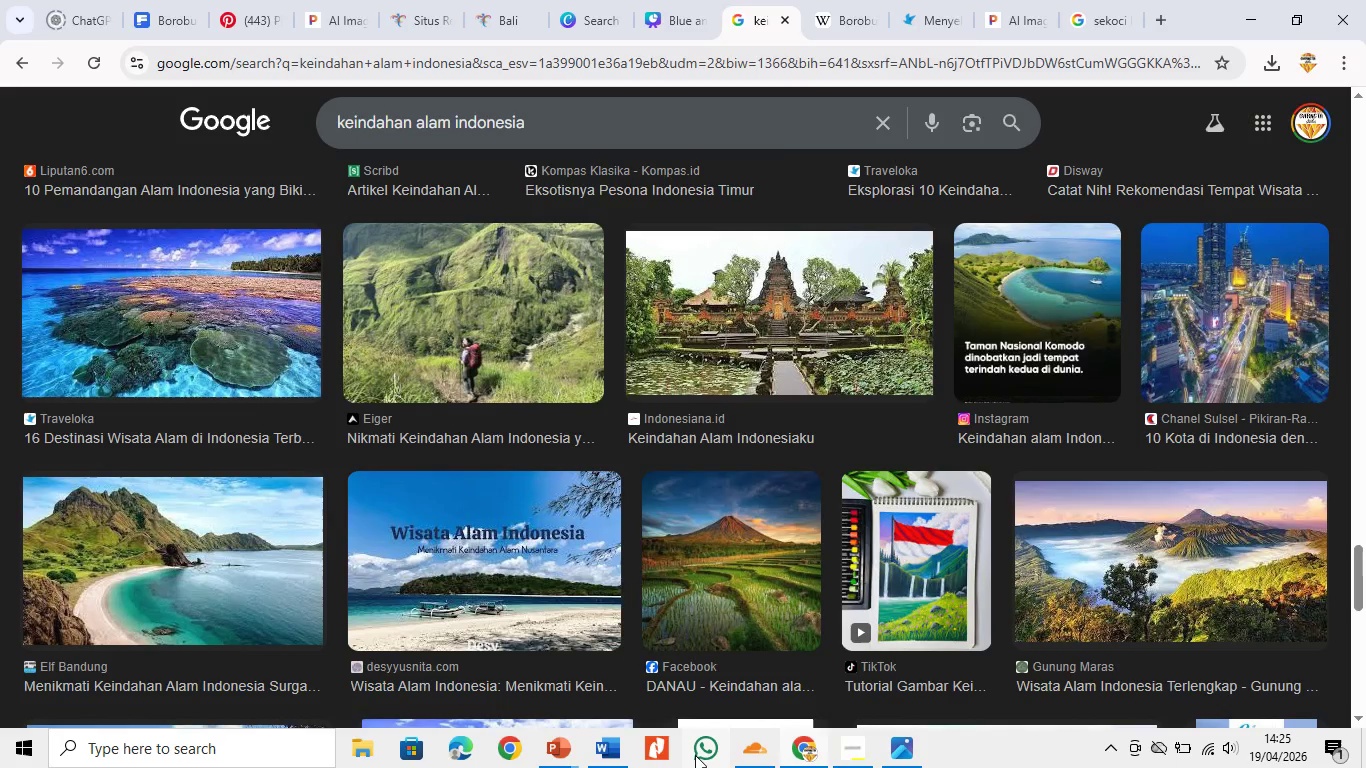 
wait(17.12)
 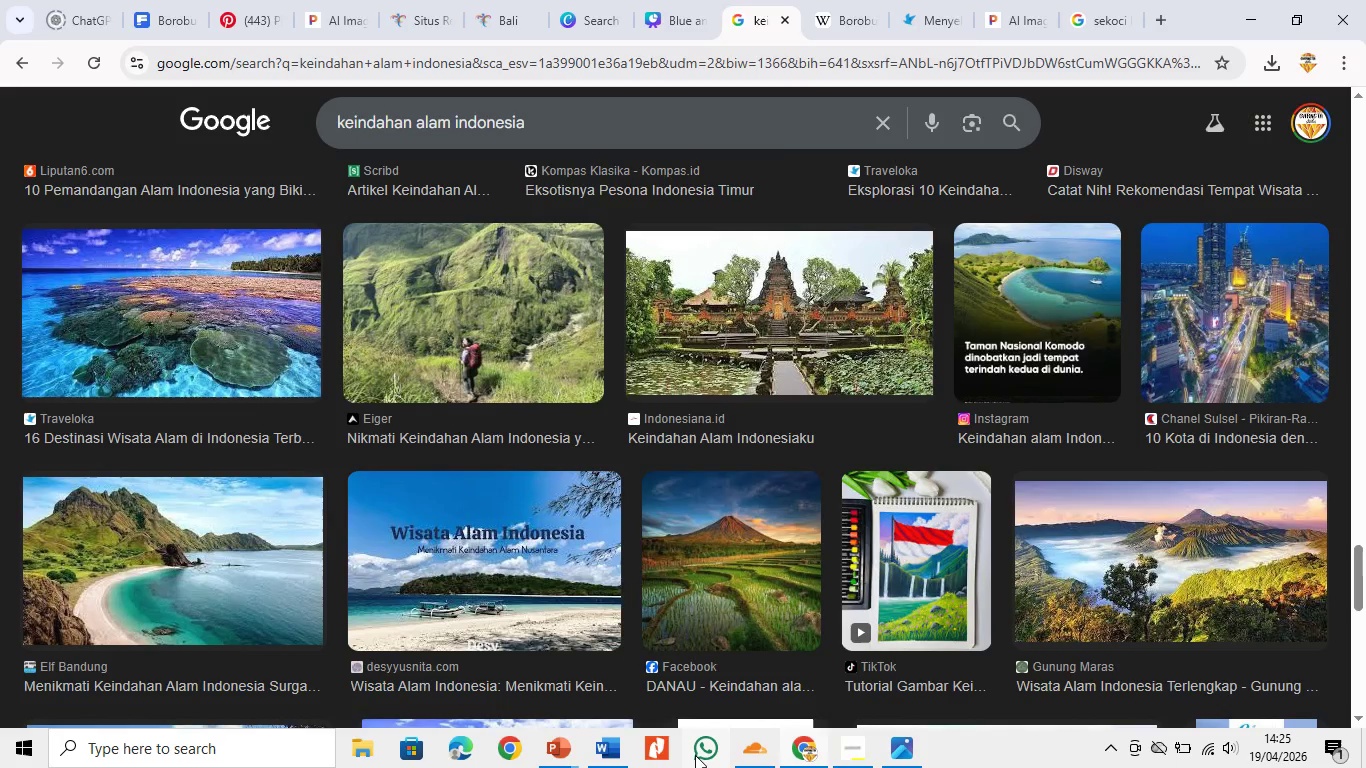 
scroll: coordinate [595, 456], scroll_direction: up, amount: 8.0
 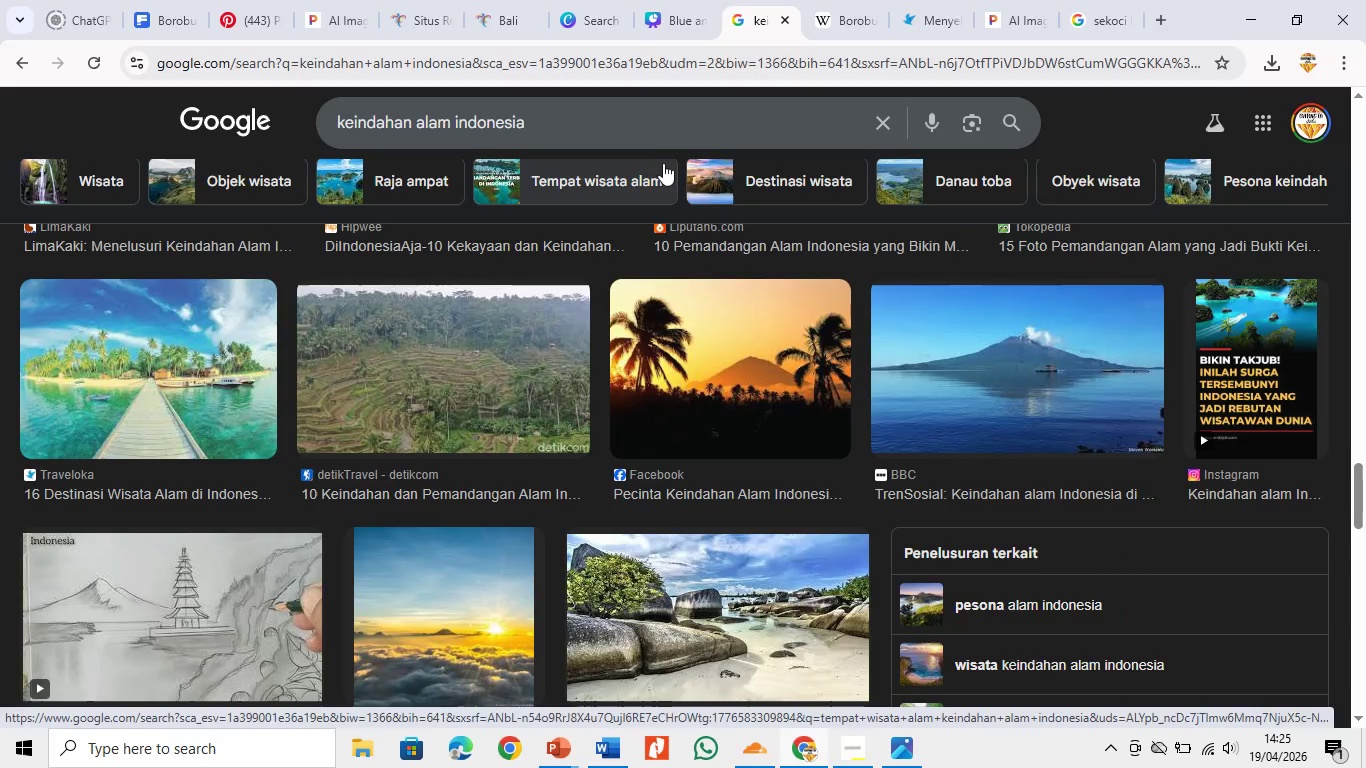 
wait(16.03)
 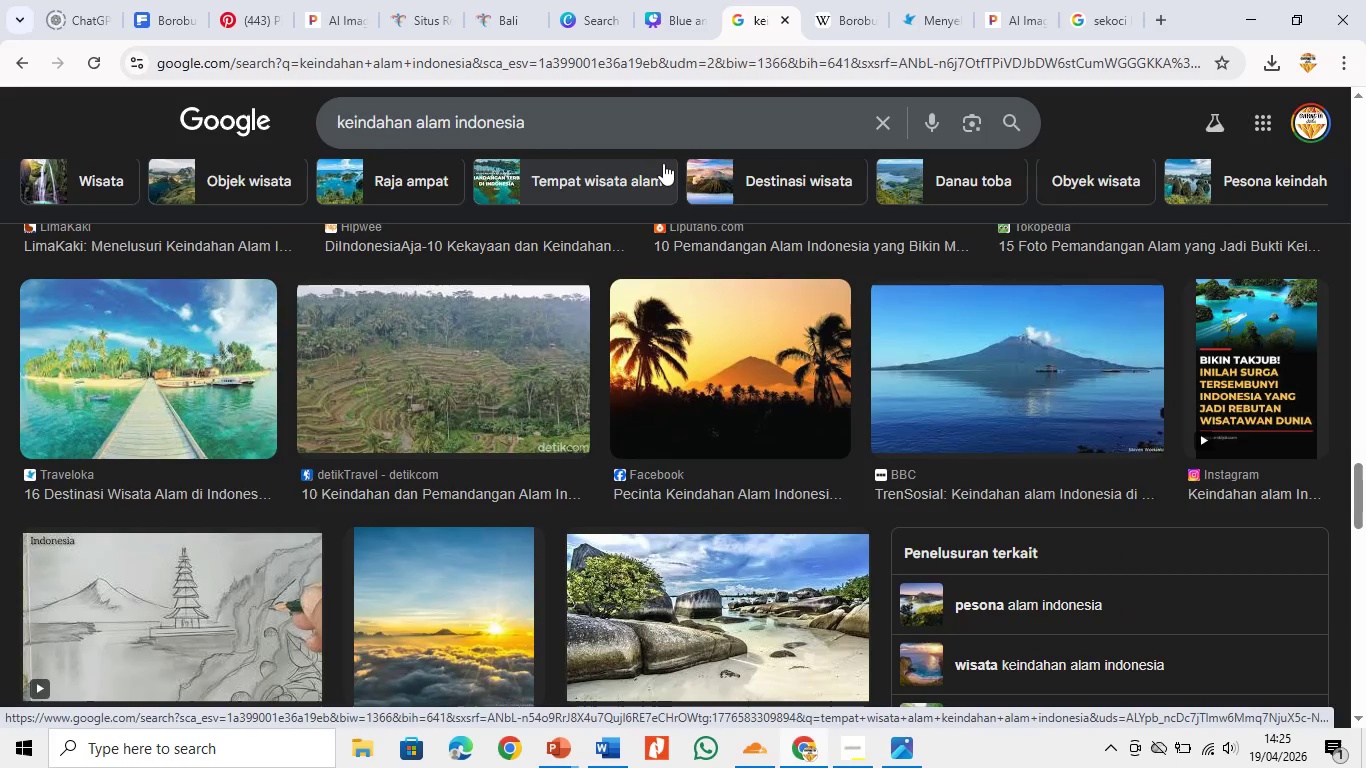 
scroll: coordinate [600, 341], scroll_direction: up, amount: 54.0
 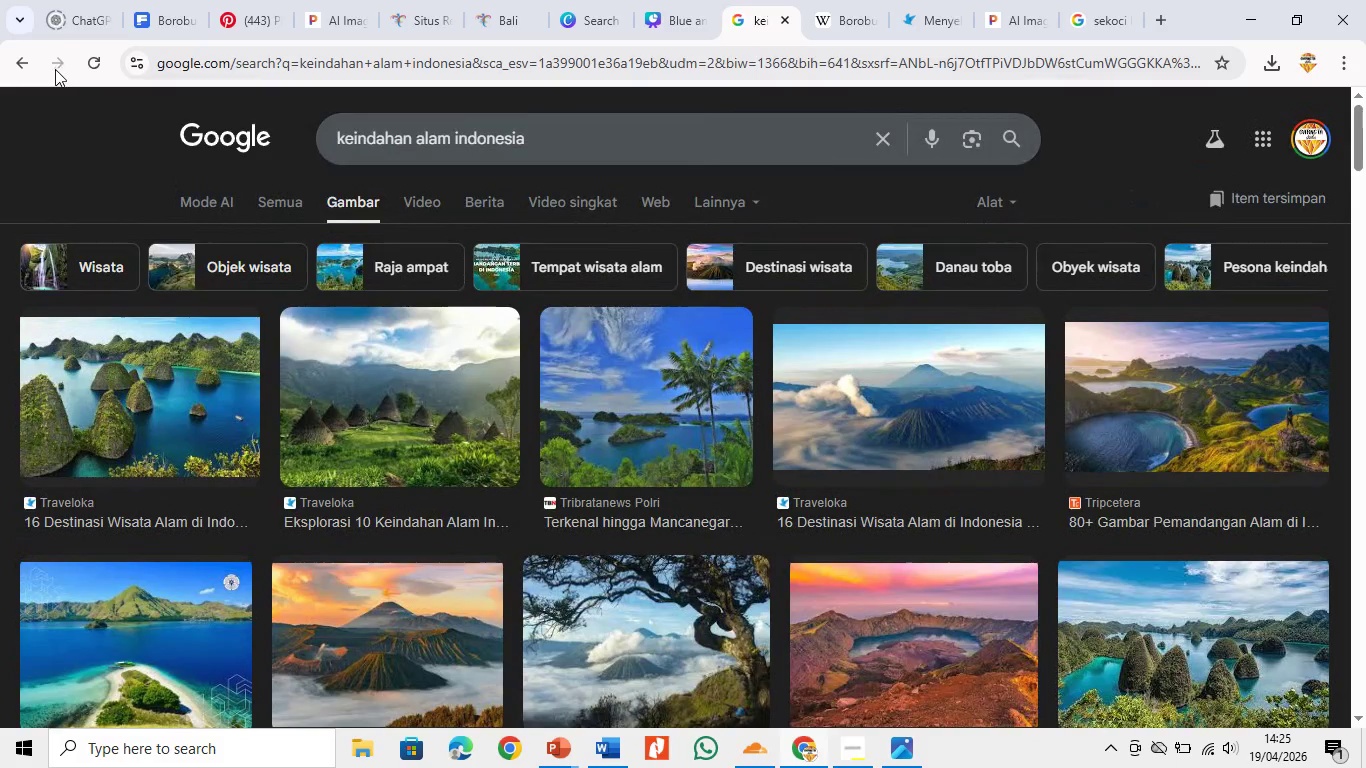 
left_click([22, 65])
 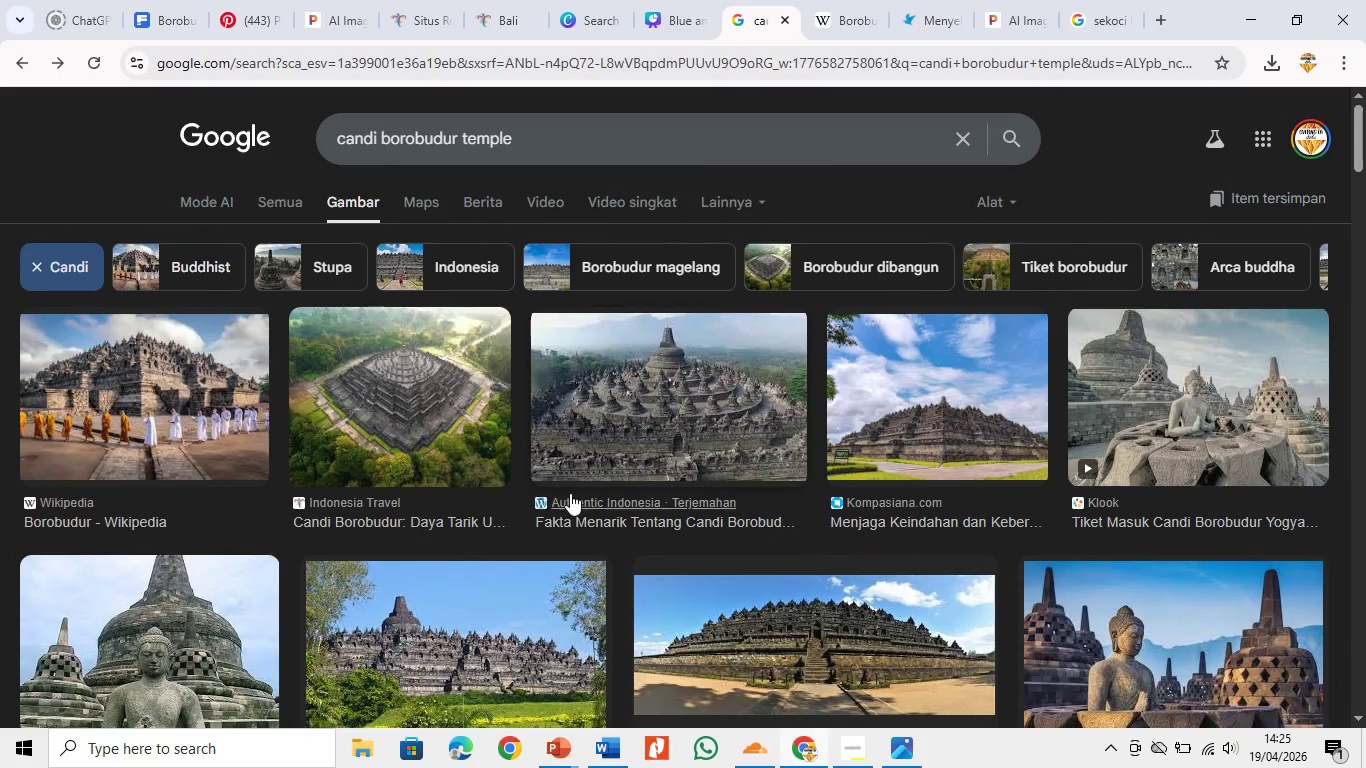 
scroll: coordinate [734, 483], scroll_direction: down, amount: 57.0
 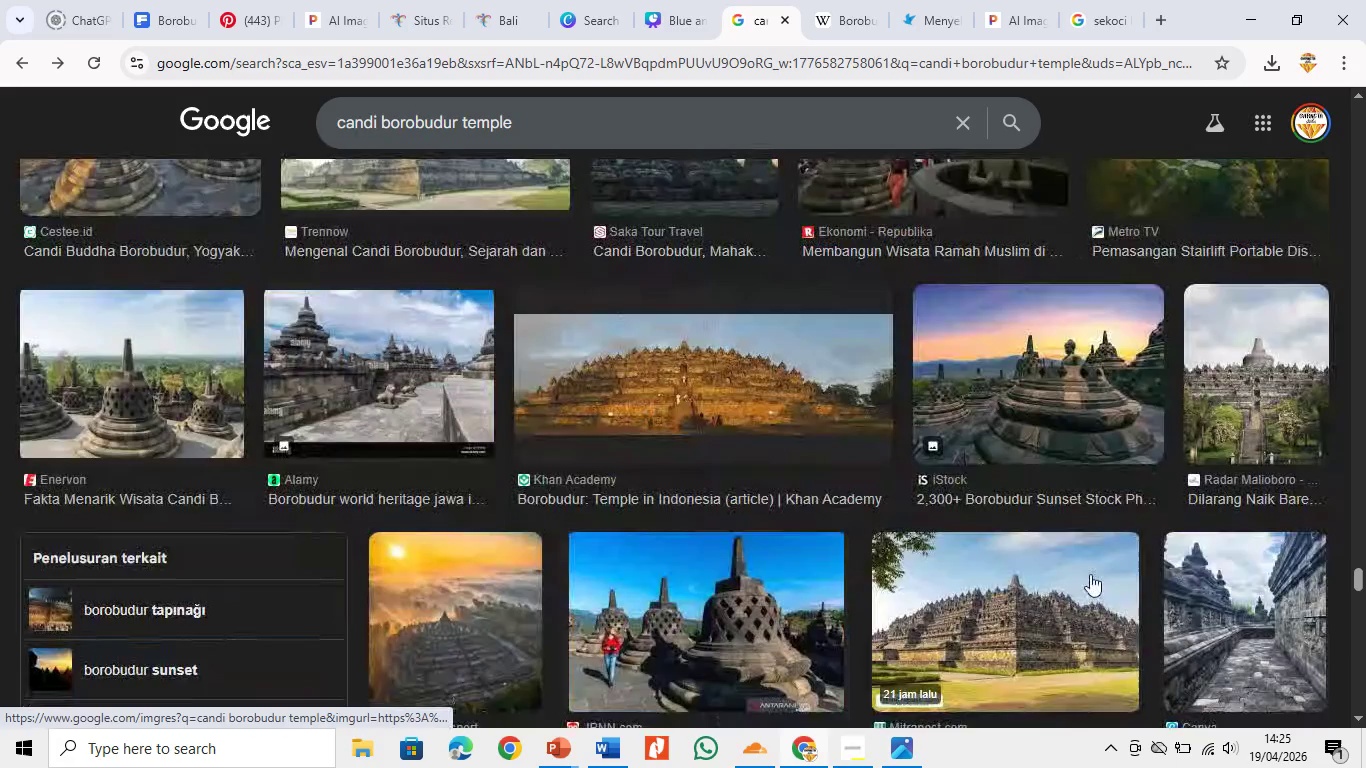 
scroll: coordinate [760, 477], scroll_direction: down, amount: 21.0
 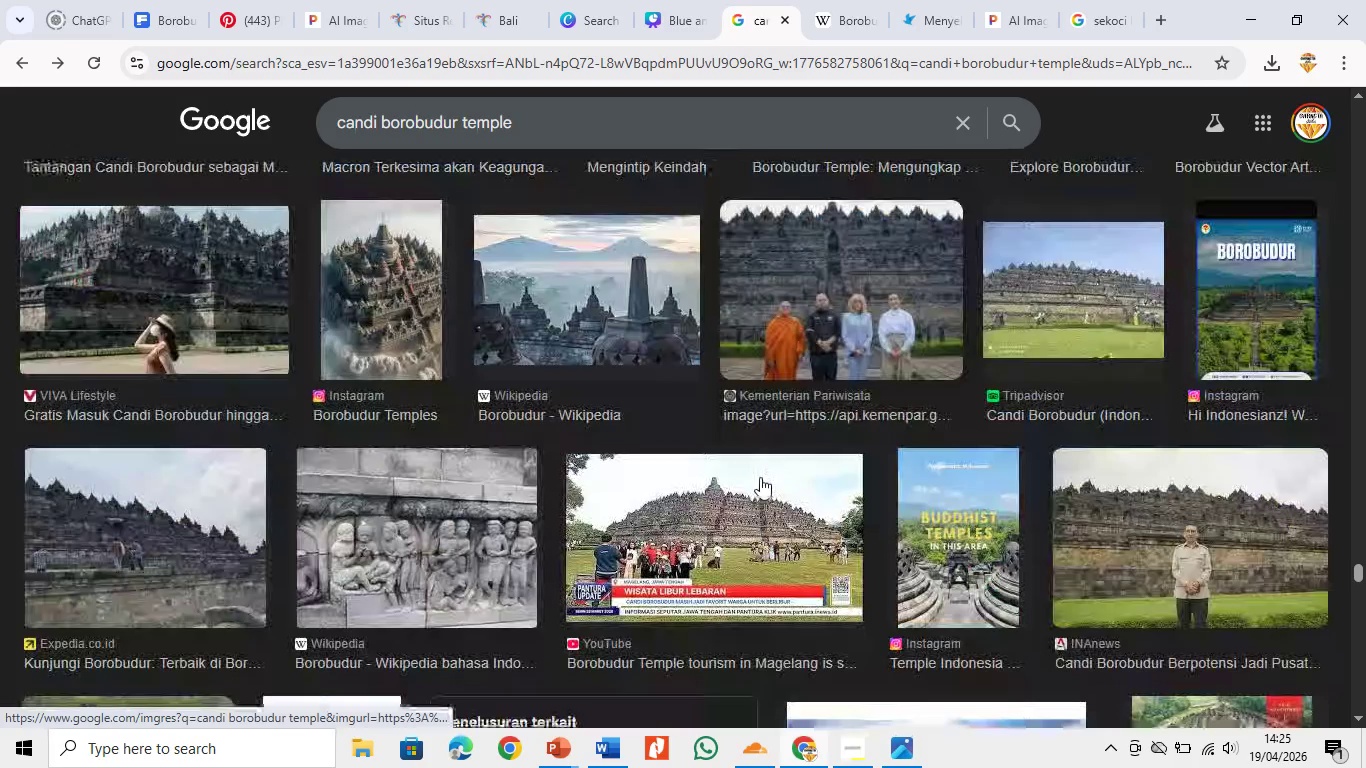 
scroll: coordinate [760, 477], scroll_direction: up, amount: 4.0
 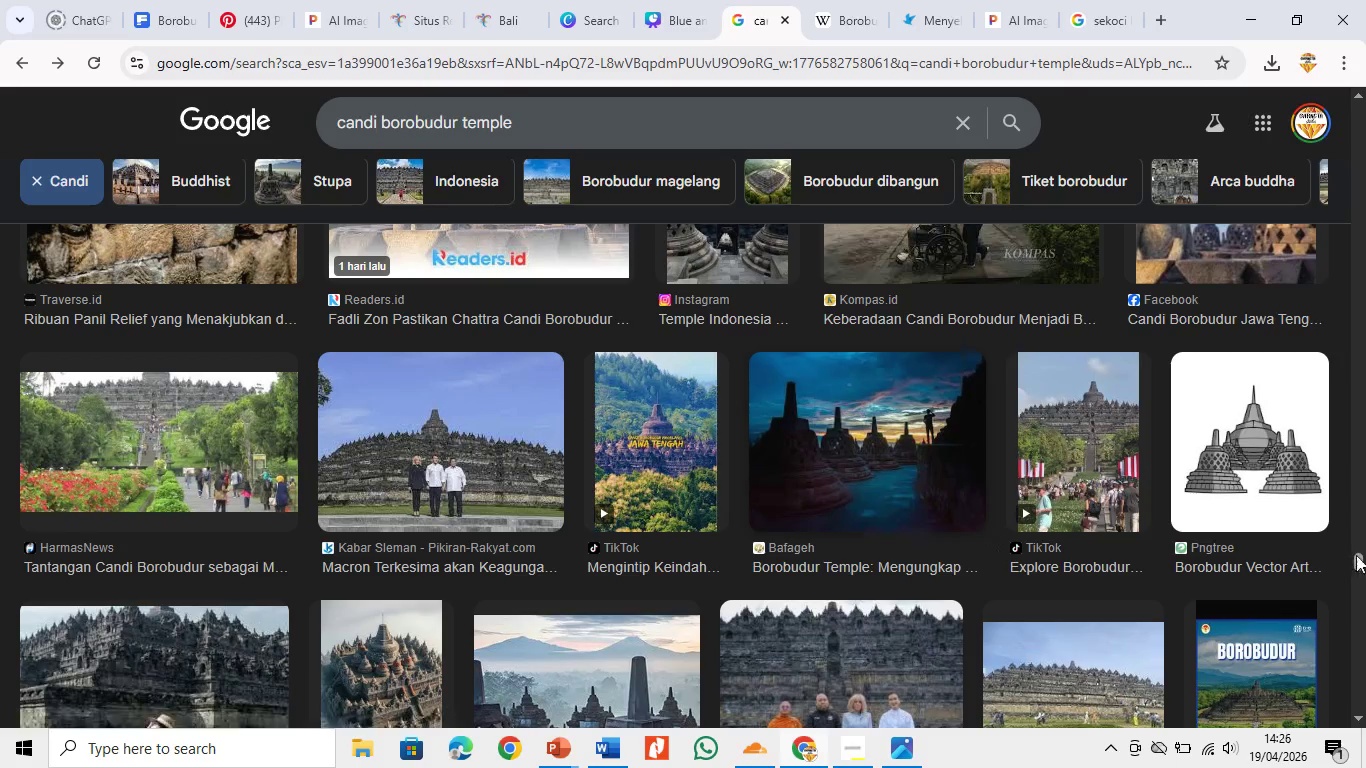 
left_click_drag(start_coordinate=[1365, 559], to_coordinate=[1345, 49])
 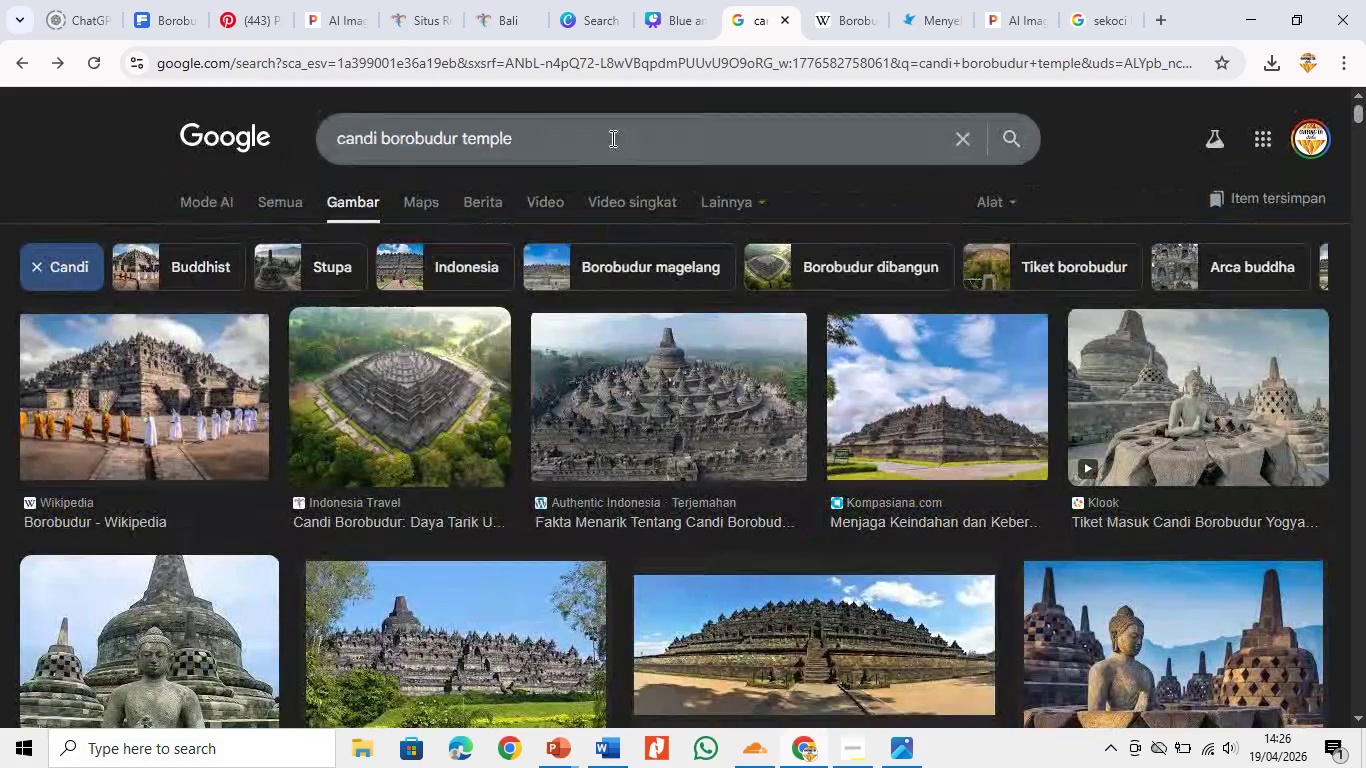 
left_click([611, 138])
 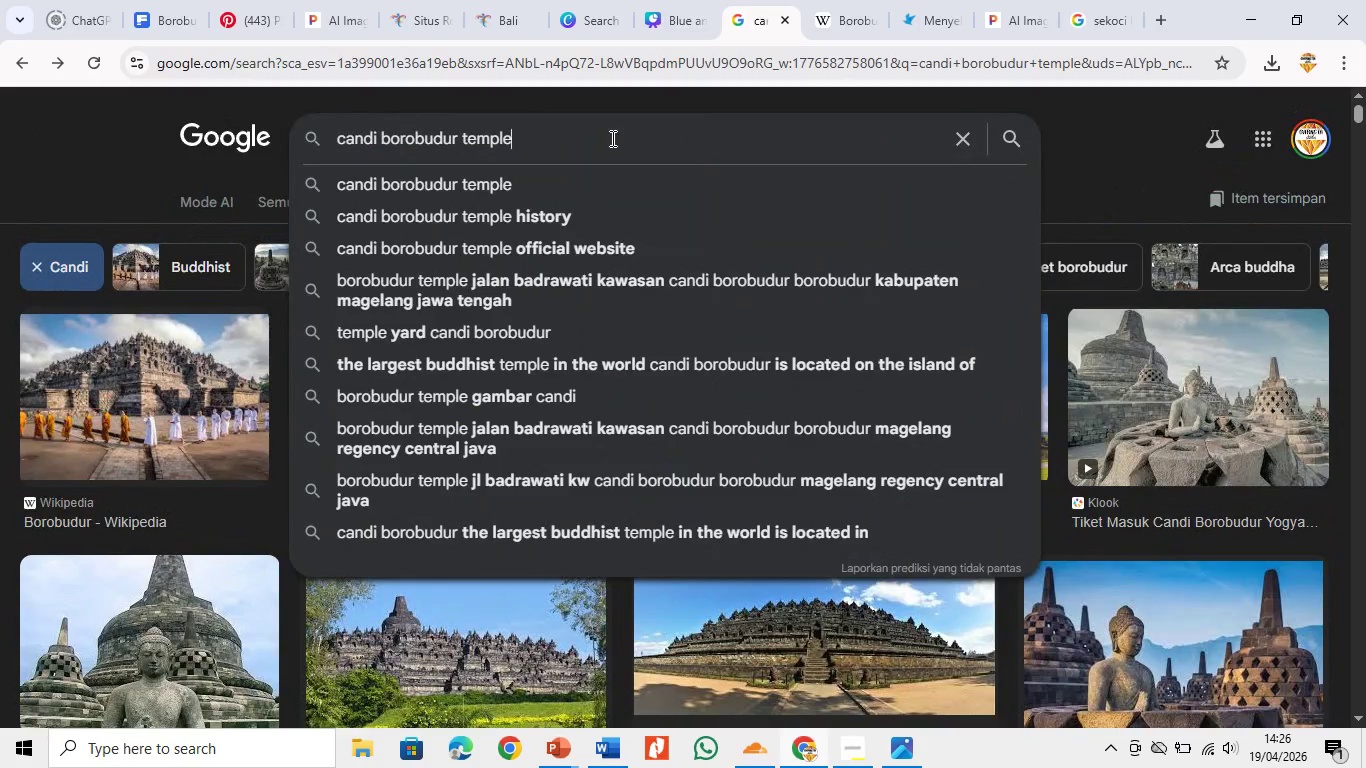 
key(Control+A)
 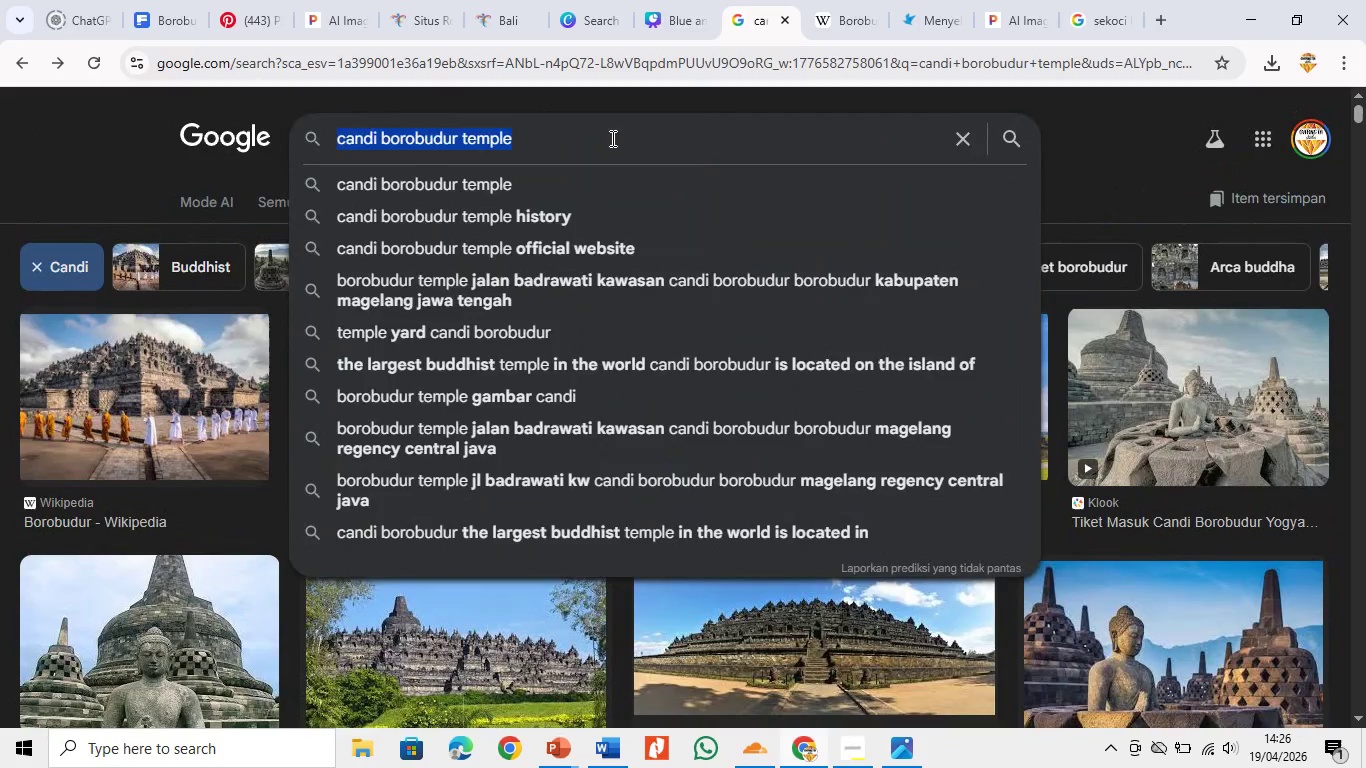 
key(Backspace)
 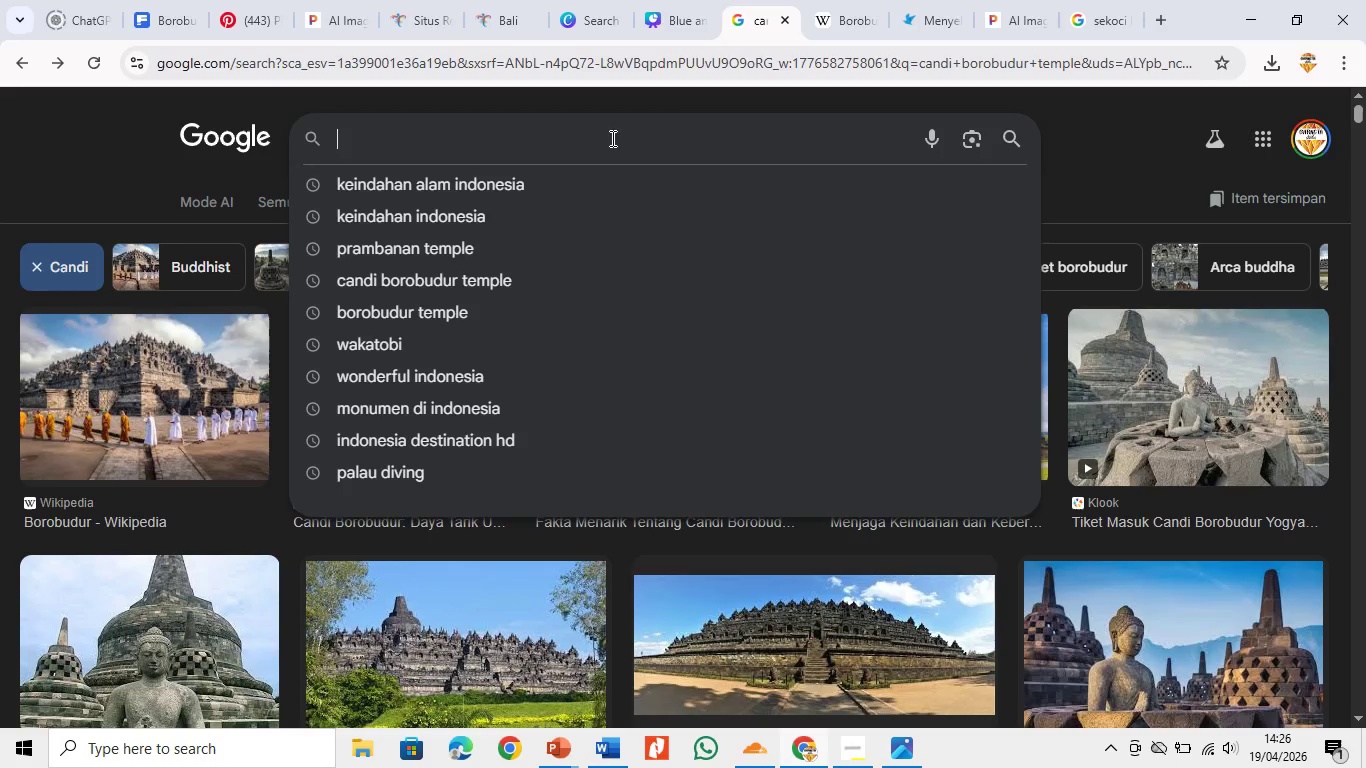 
wait(8.19)
 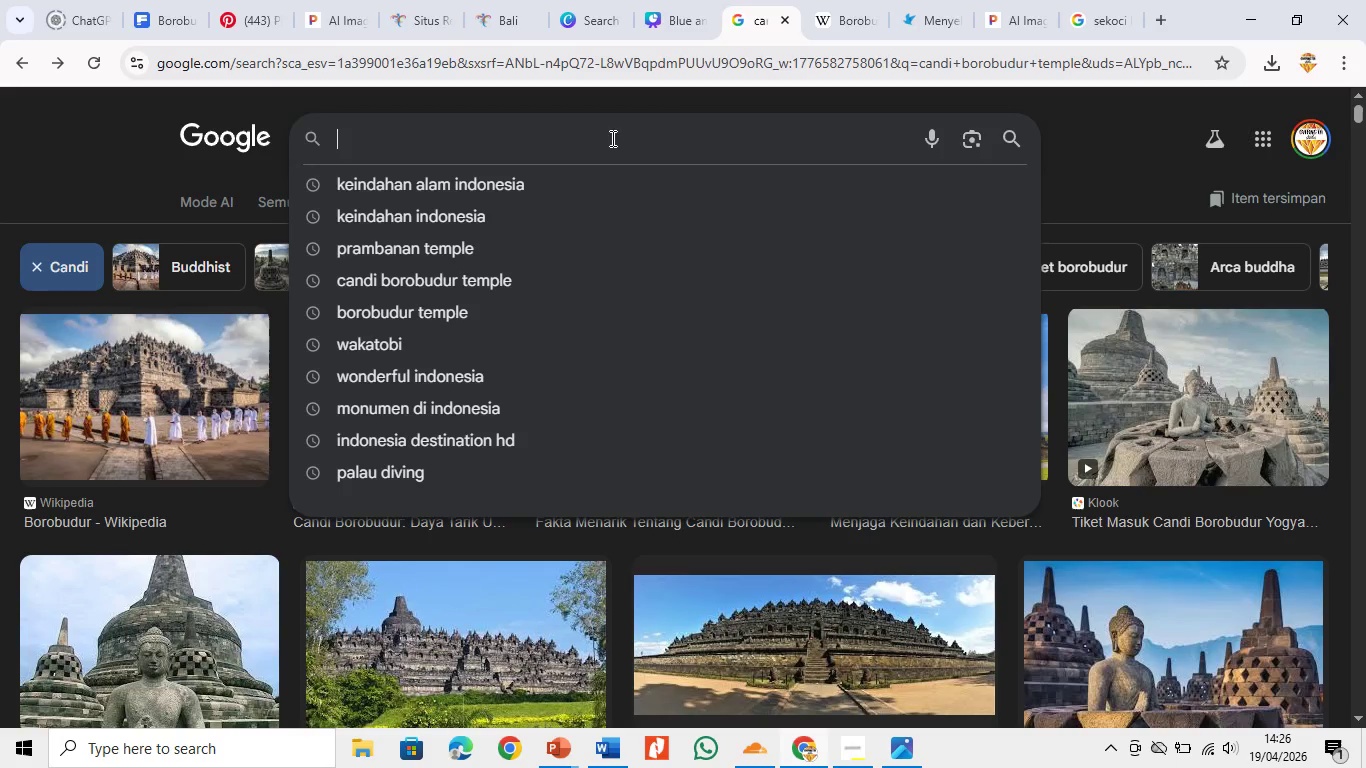 
key(C)
 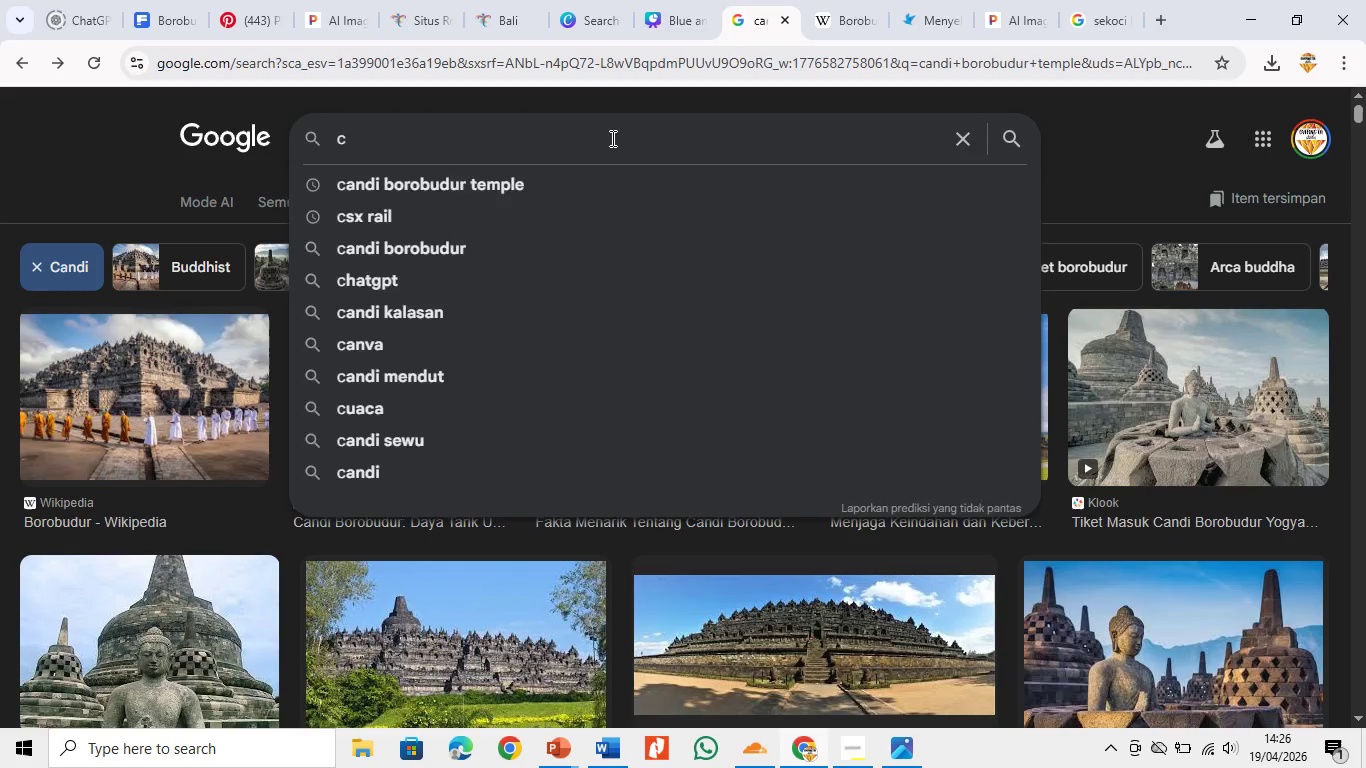 
key(Backspace)
 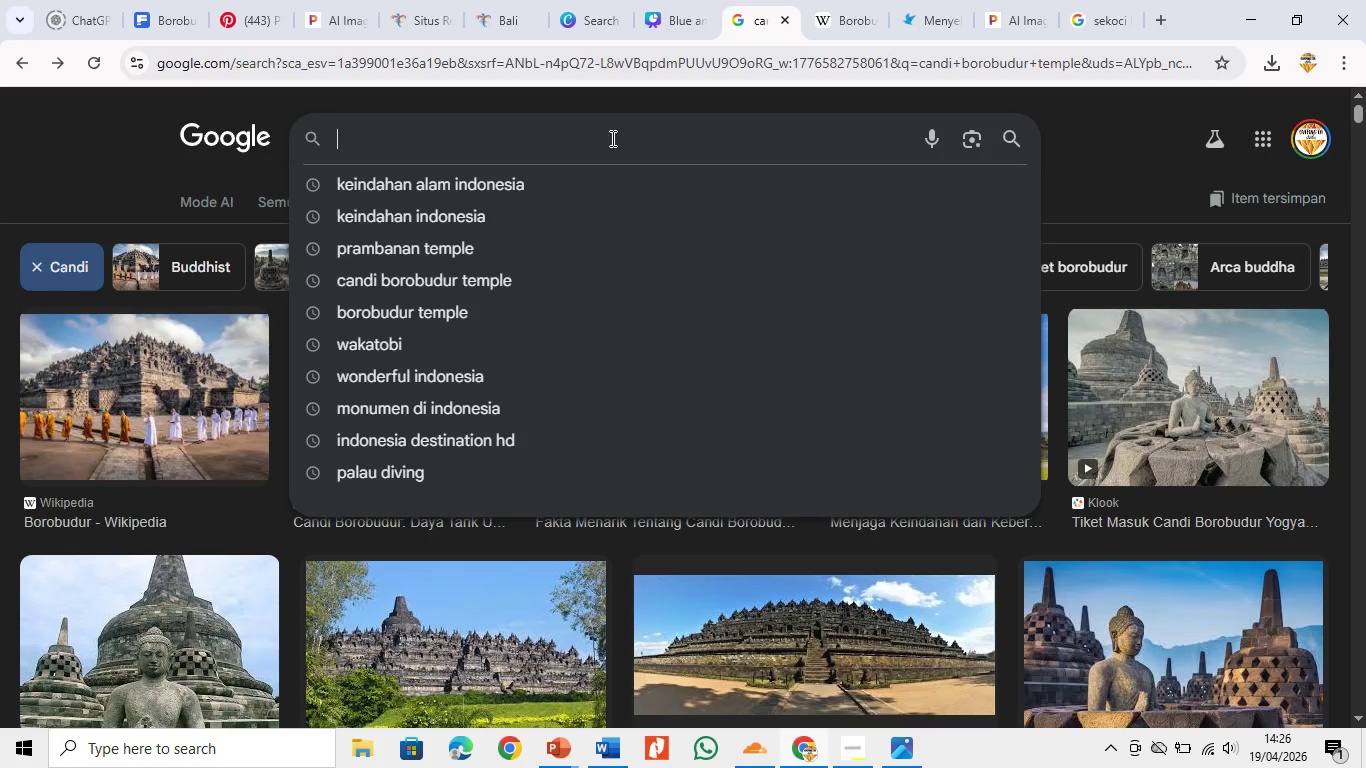 
key(Backspace)
 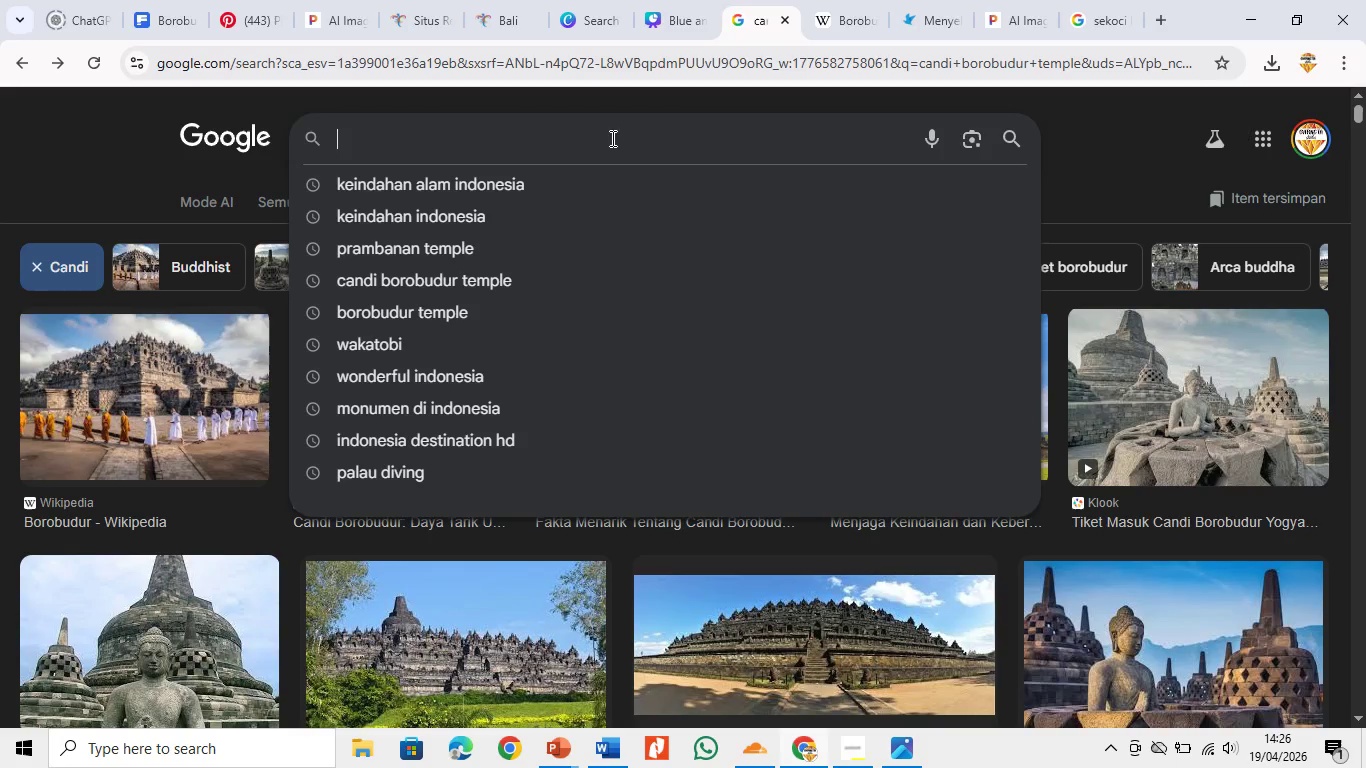 
key(Backspace)
 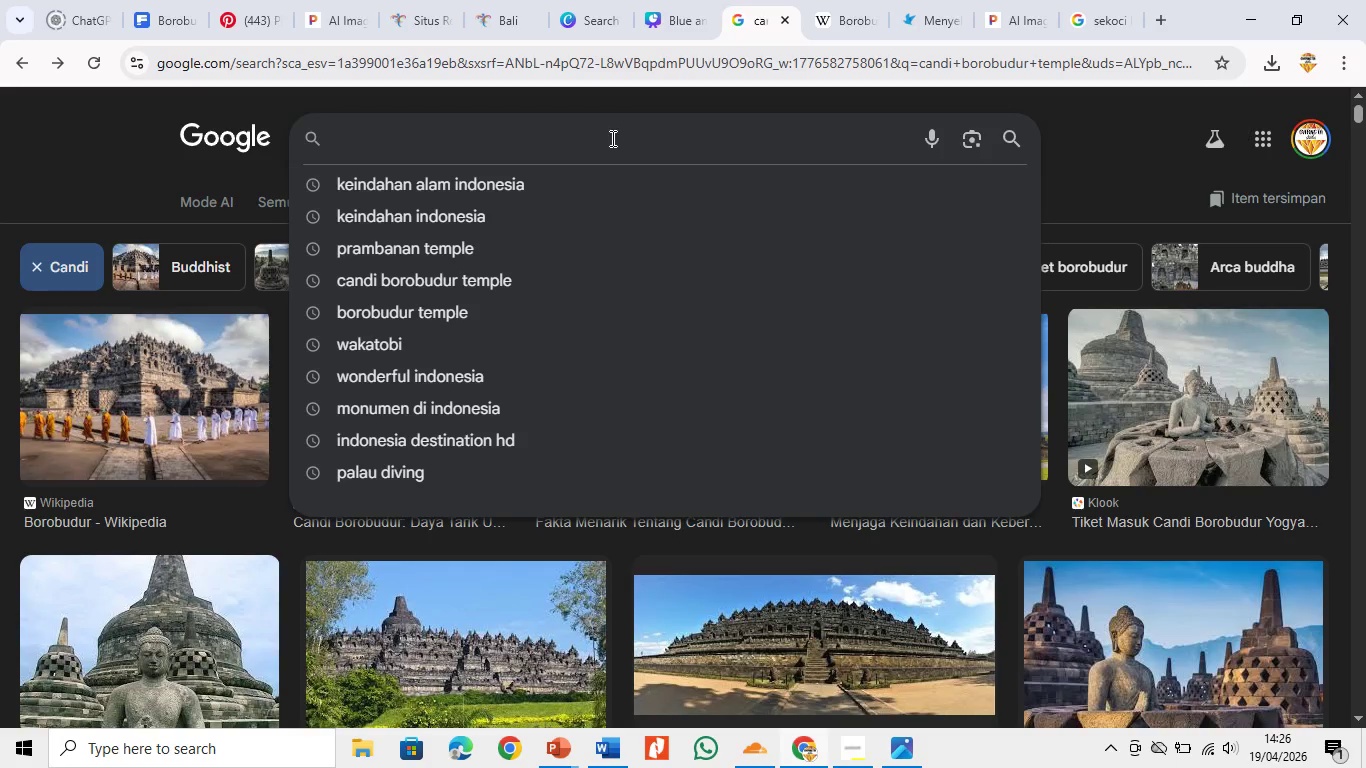 
key(Backspace)
 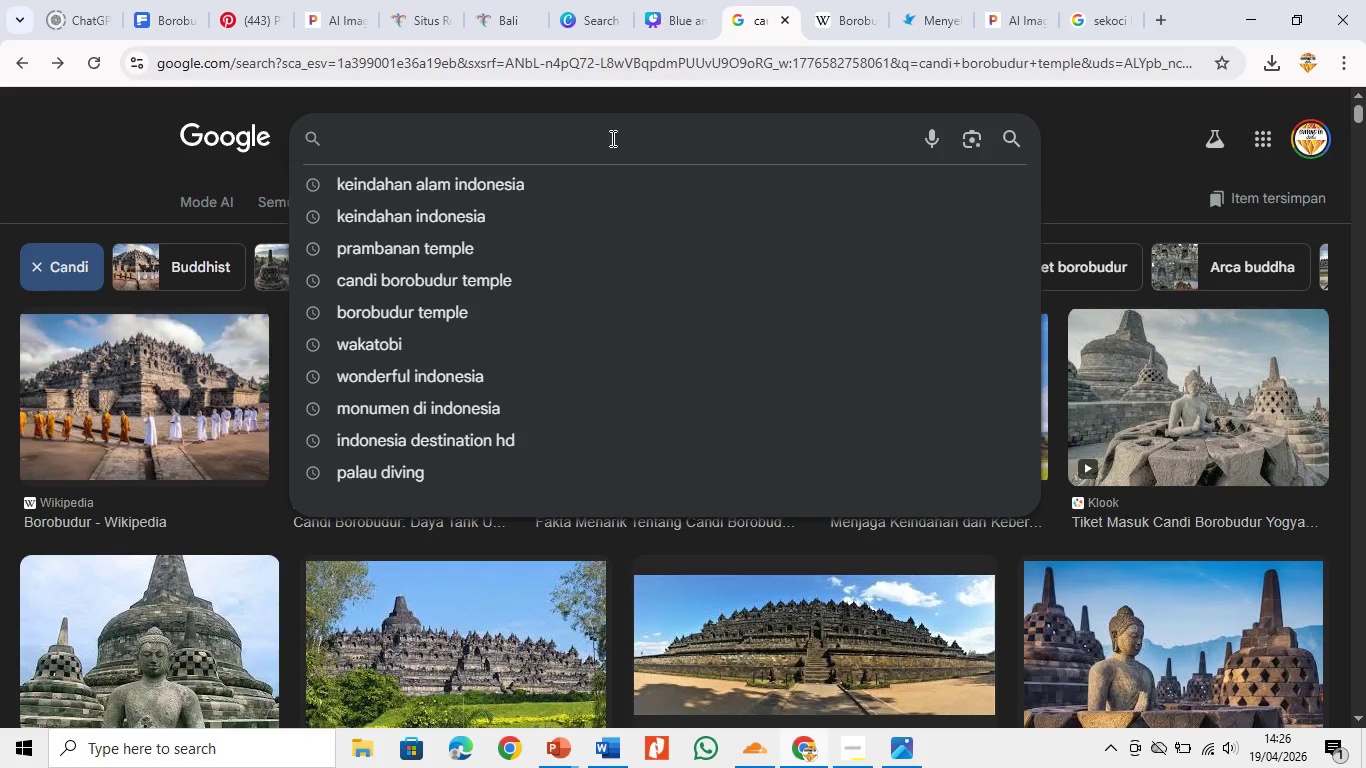 
key(Backspace)
 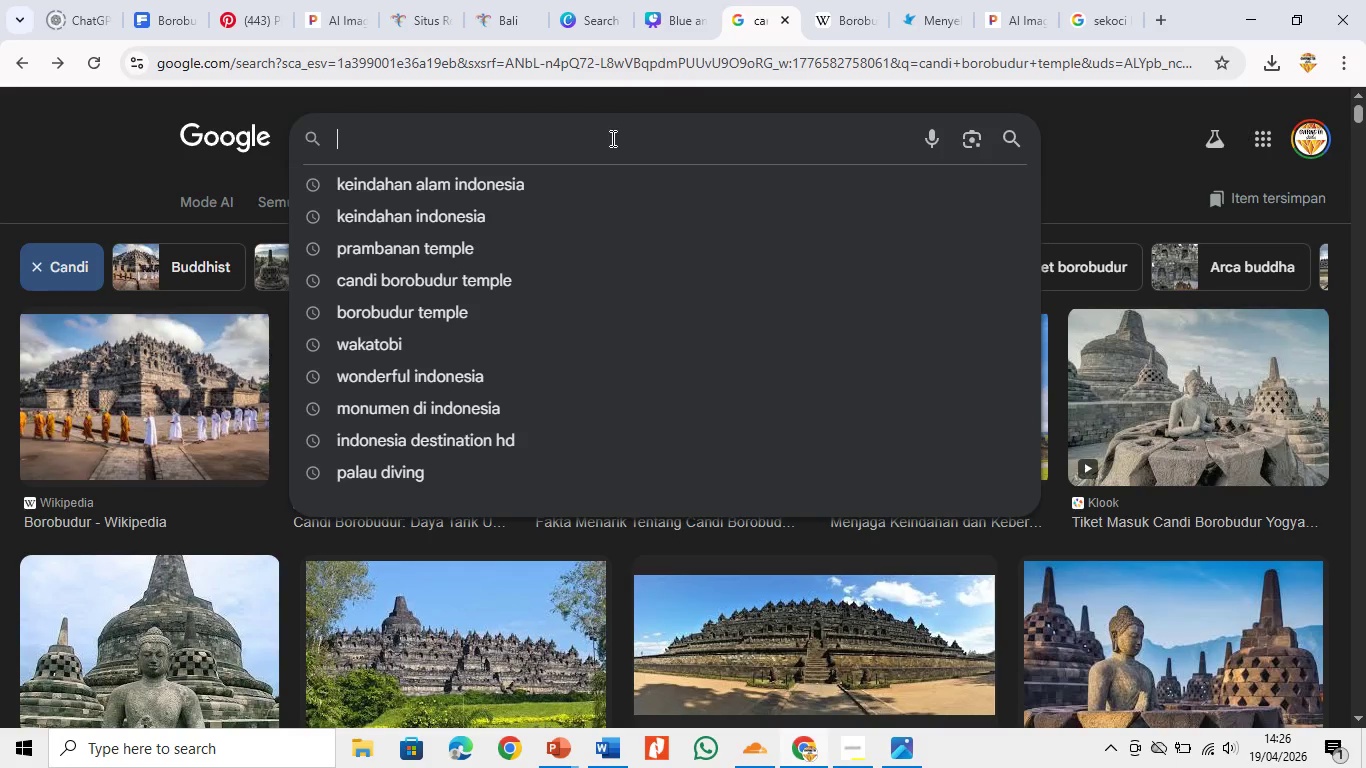 
key(Backspace)
 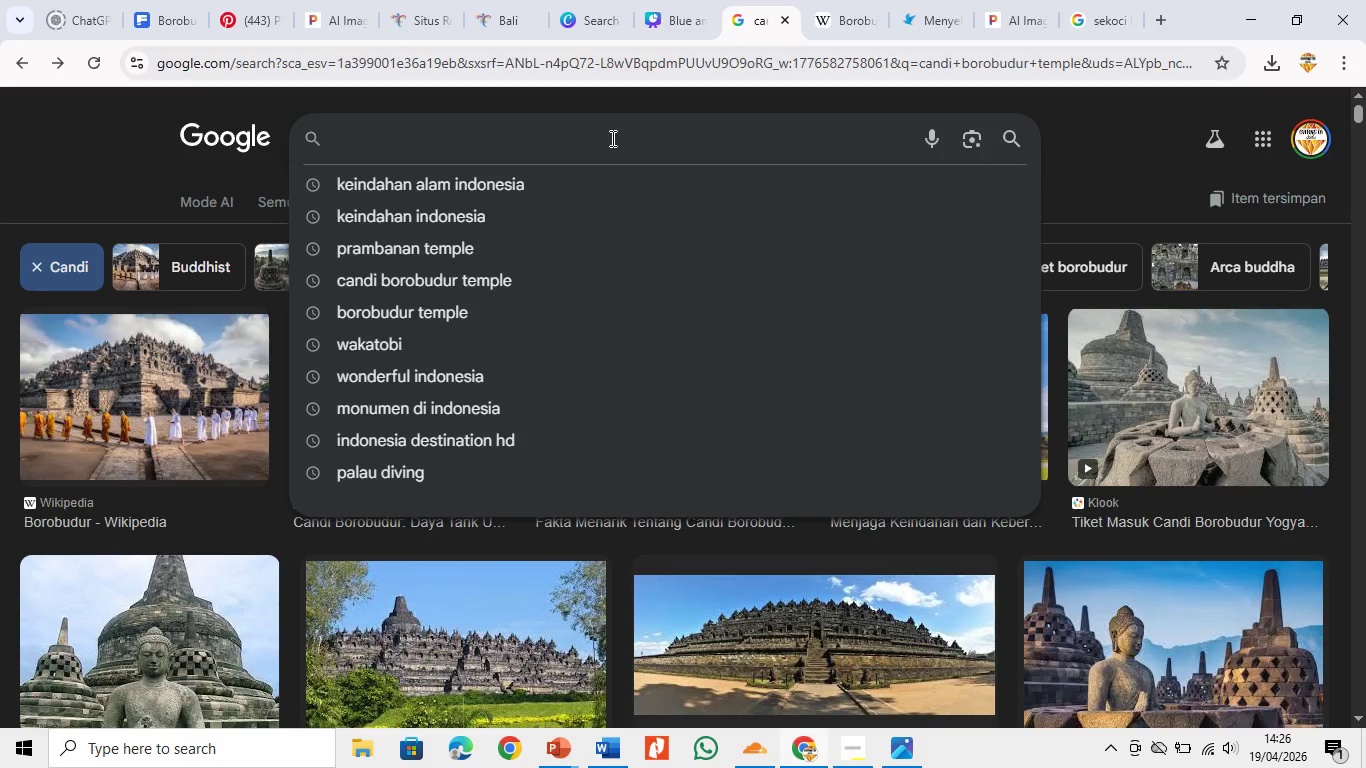 
key(Backspace)
 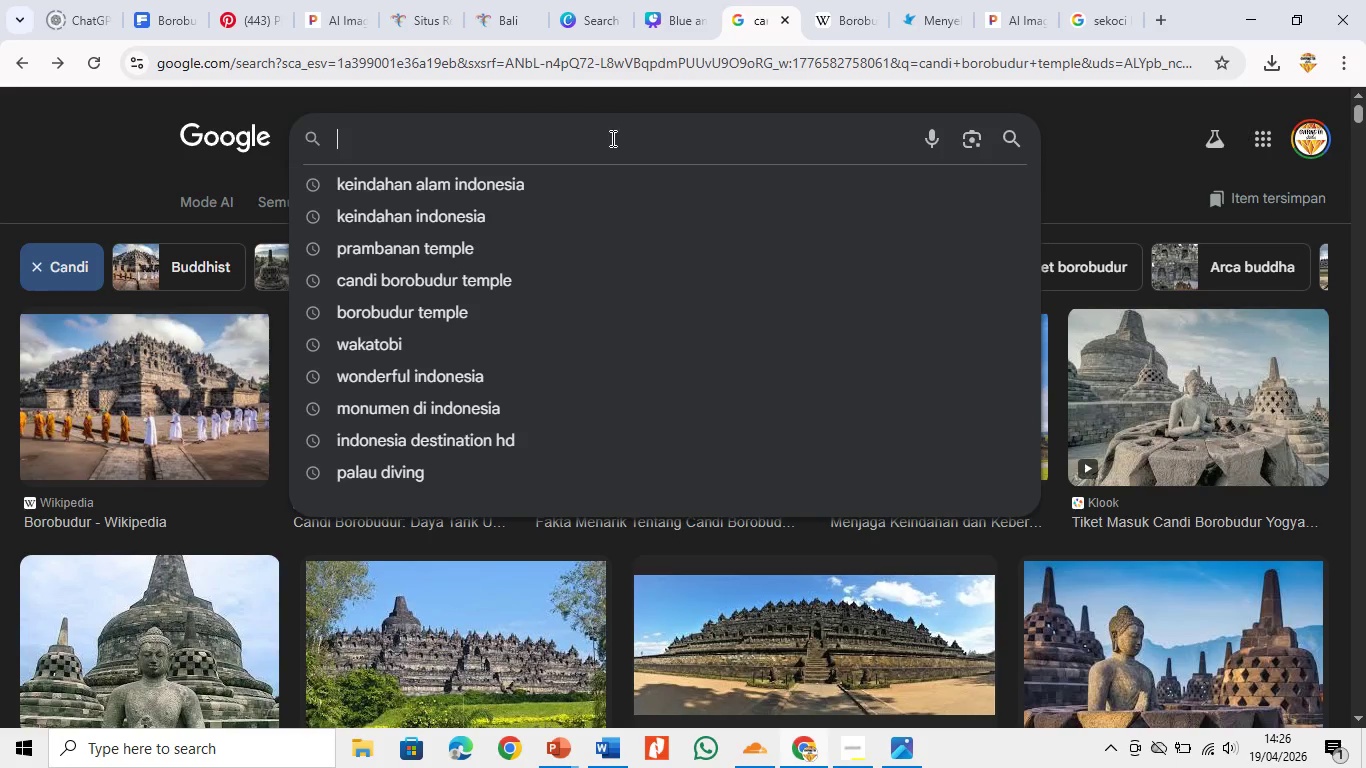 
key(Backspace)
key(Backspace)
key(Backspace)
key(Backspace)
key(Backspace)
type(keind)
key(Backspace)
key(Backspace)
key(Backspace)
key(Backspace)
key(Backspace)
key(Backspace)
key(Backspace)
type(indonesia )
 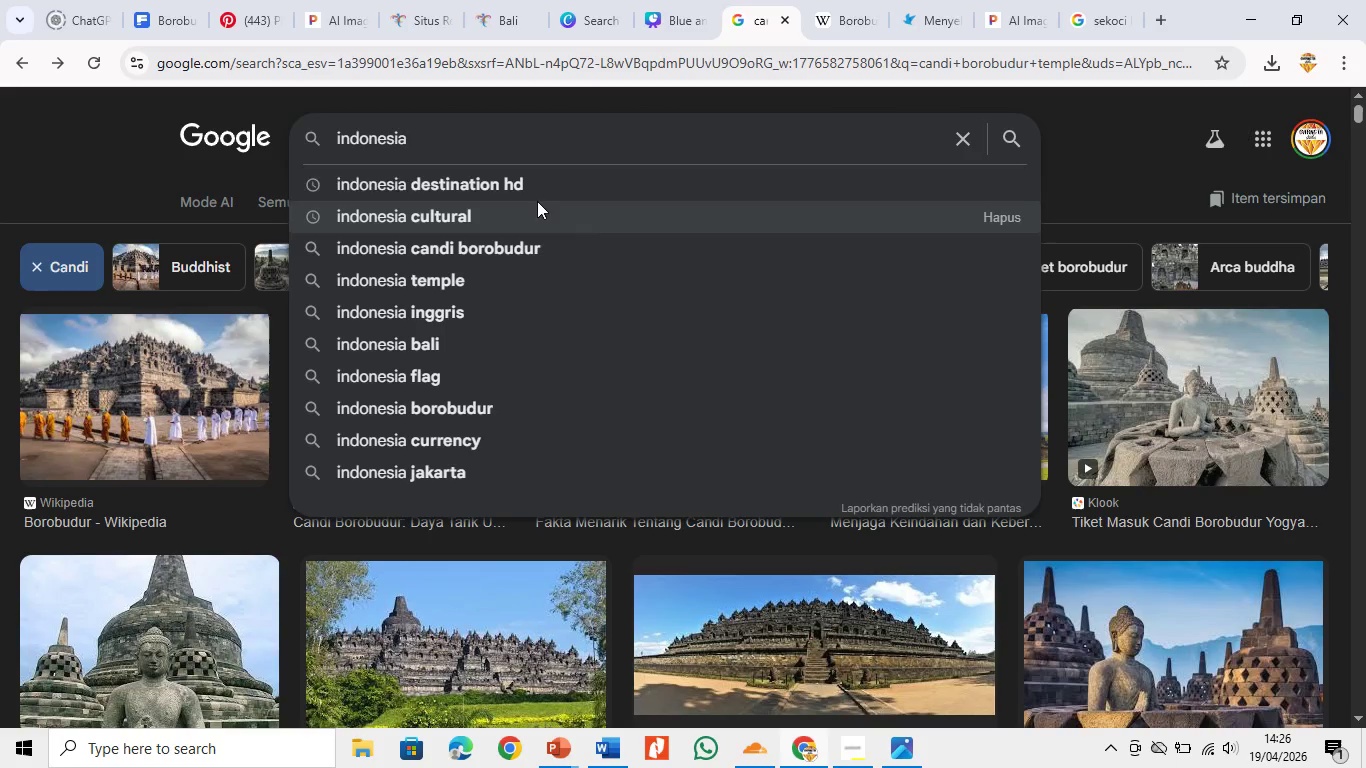 
wait(6.83)
 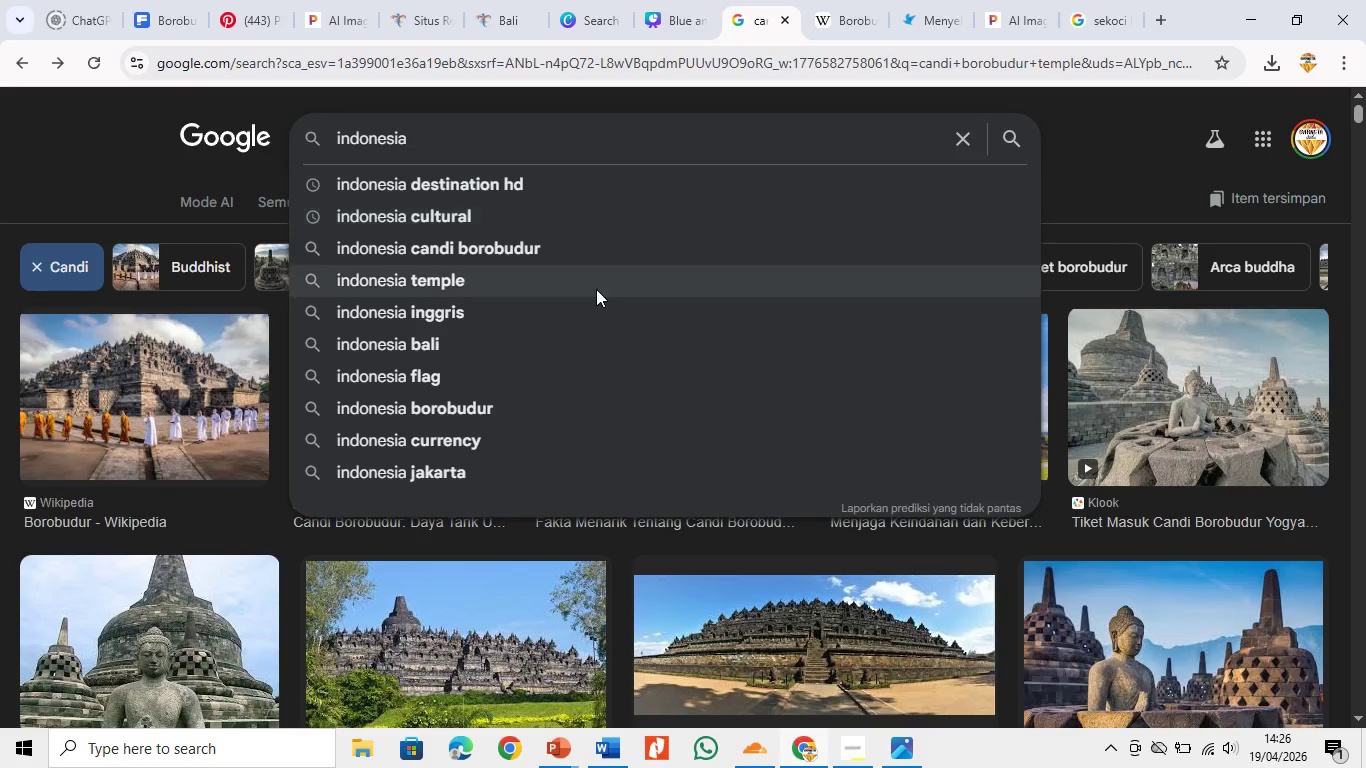 
left_click([514, 188])
 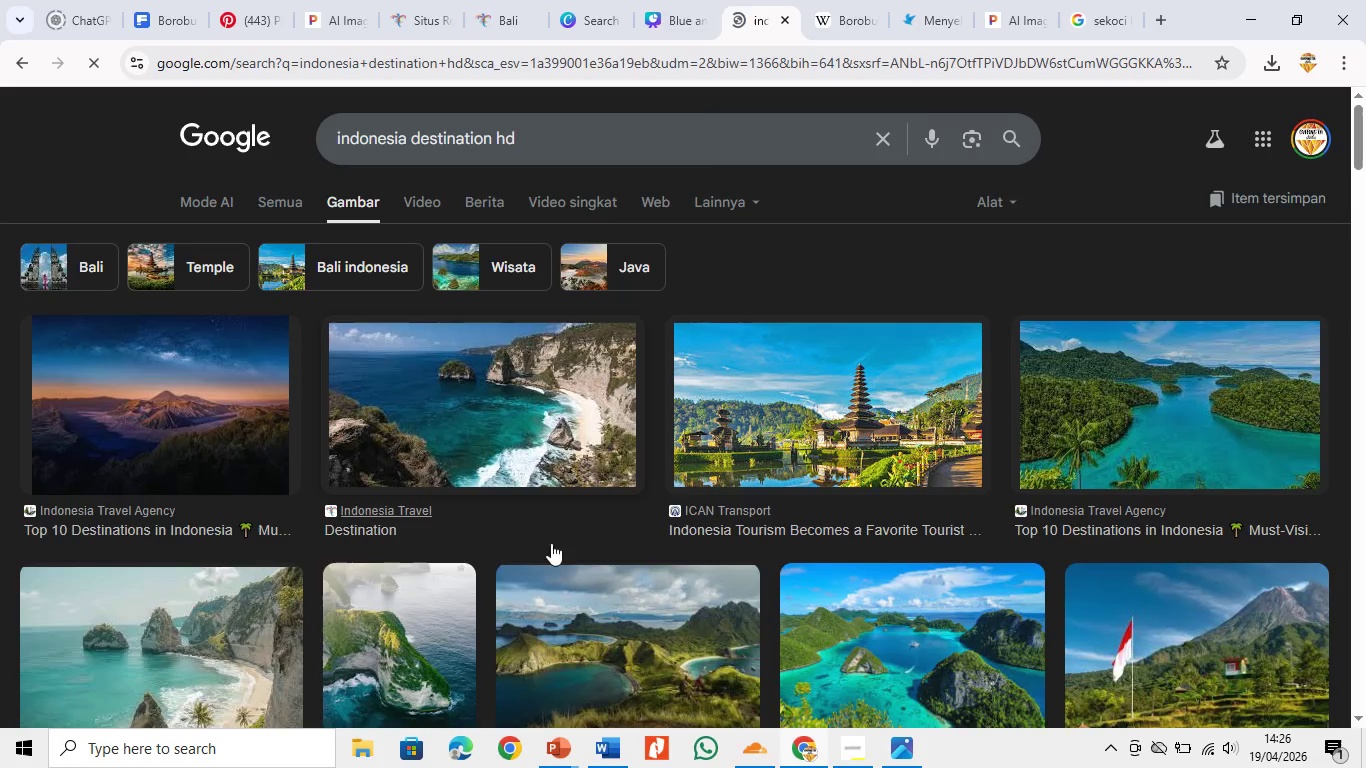 
left_click([217, 430])
 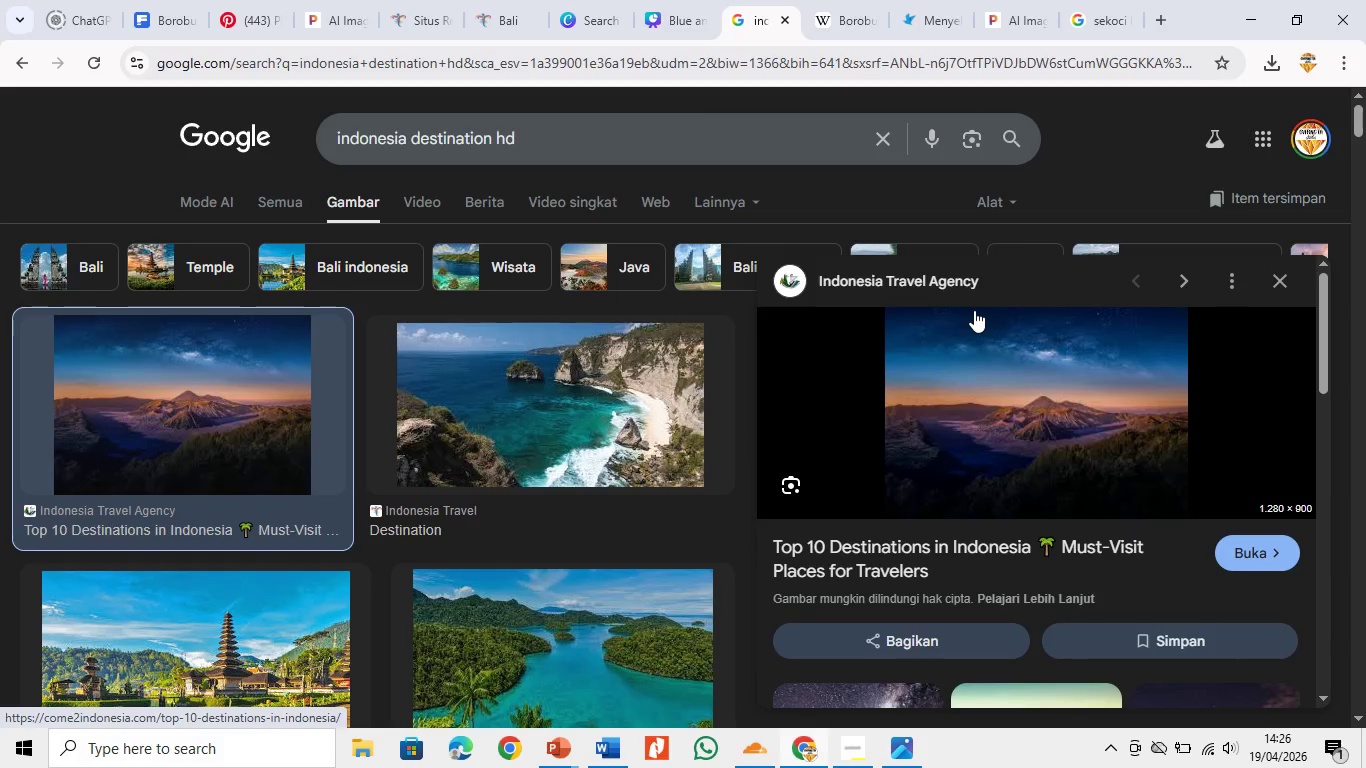 
left_click([955, 288])
 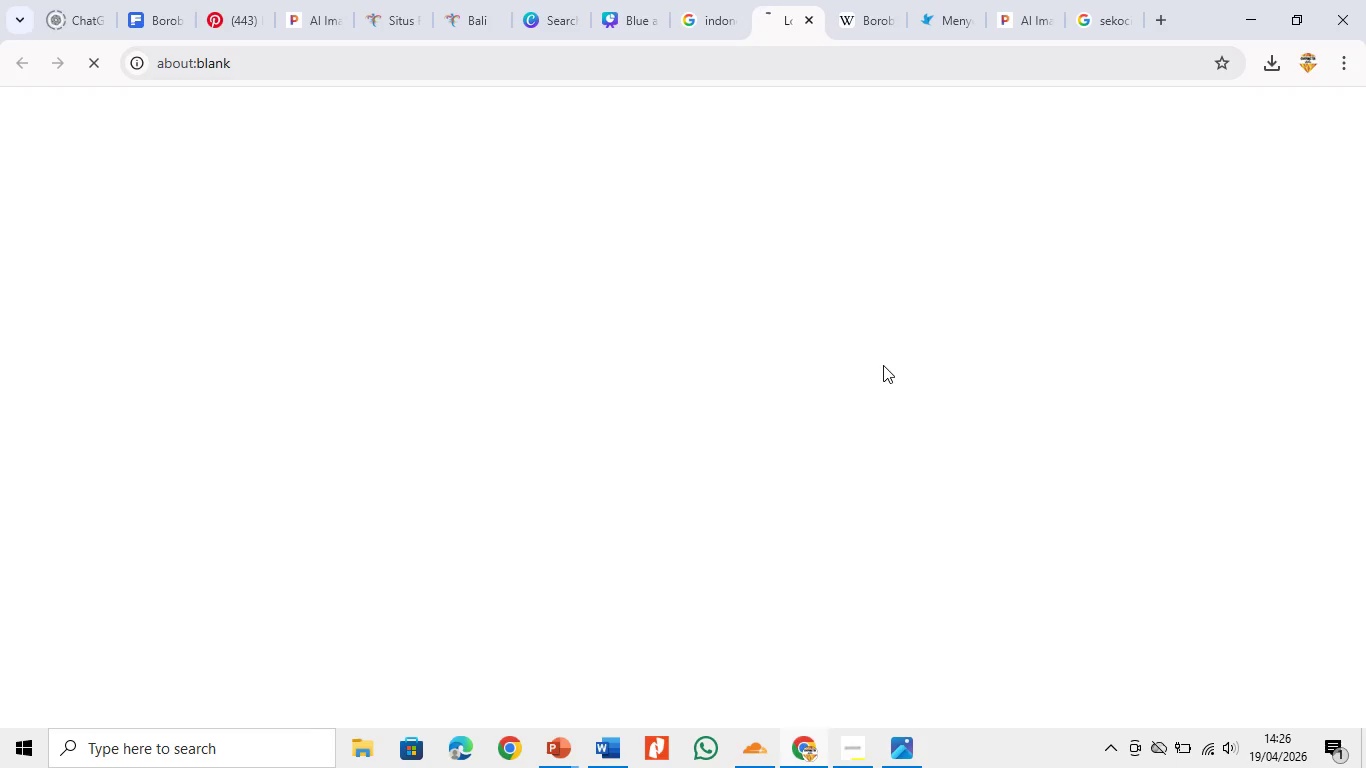 
scroll: coordinate [883, 365], scroll_direction: none, amount: 0.0
 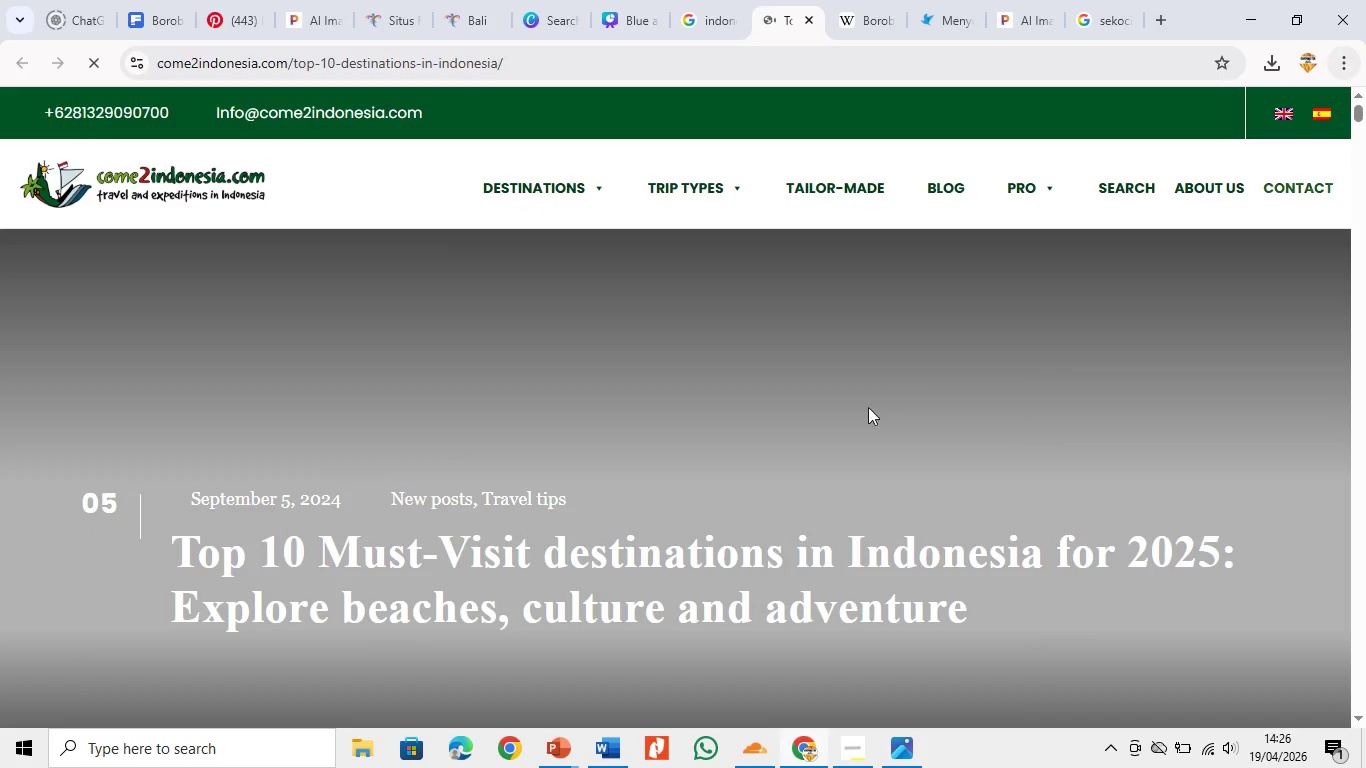 
scroll: coordinate [554, 547], scroll_direction: down, amount: 17.0
 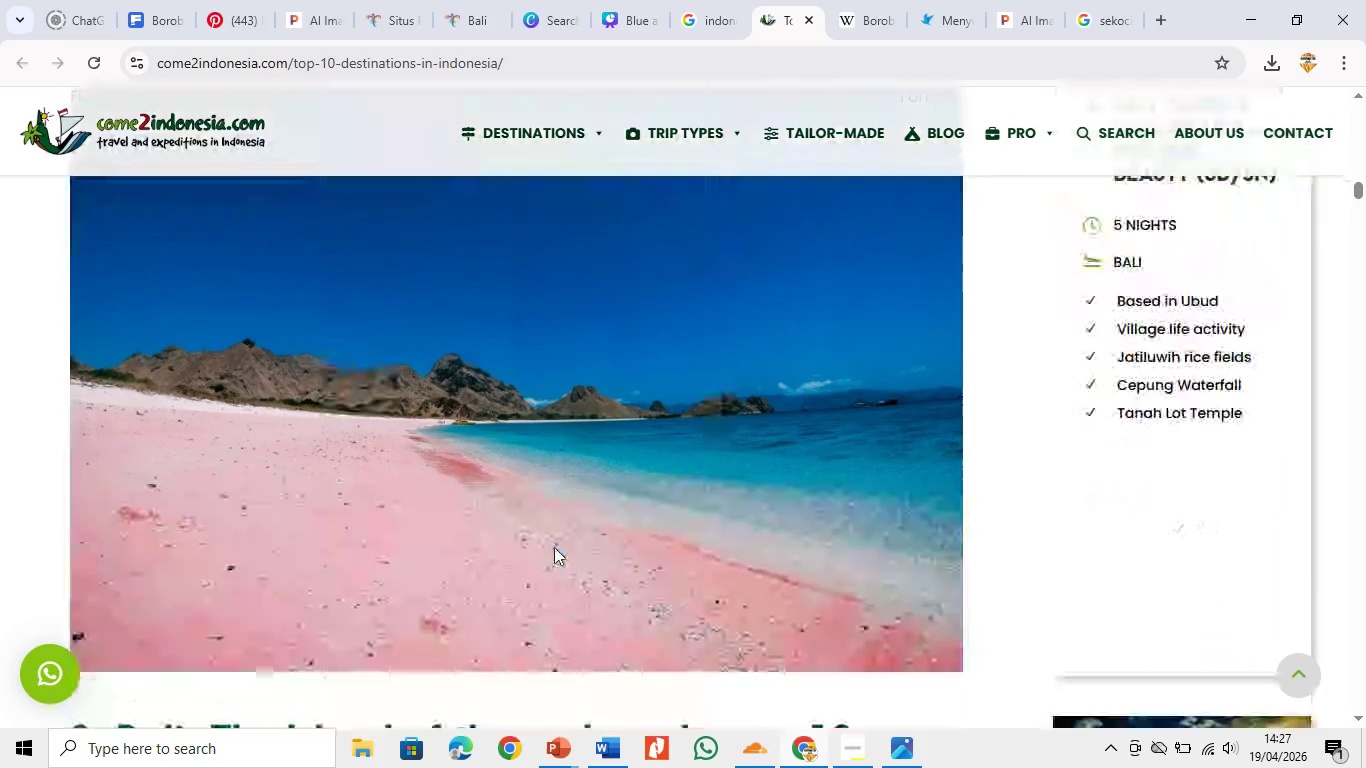 
scroll: coordinate [561, 500], scroll_direction: up, amount: 2.0
 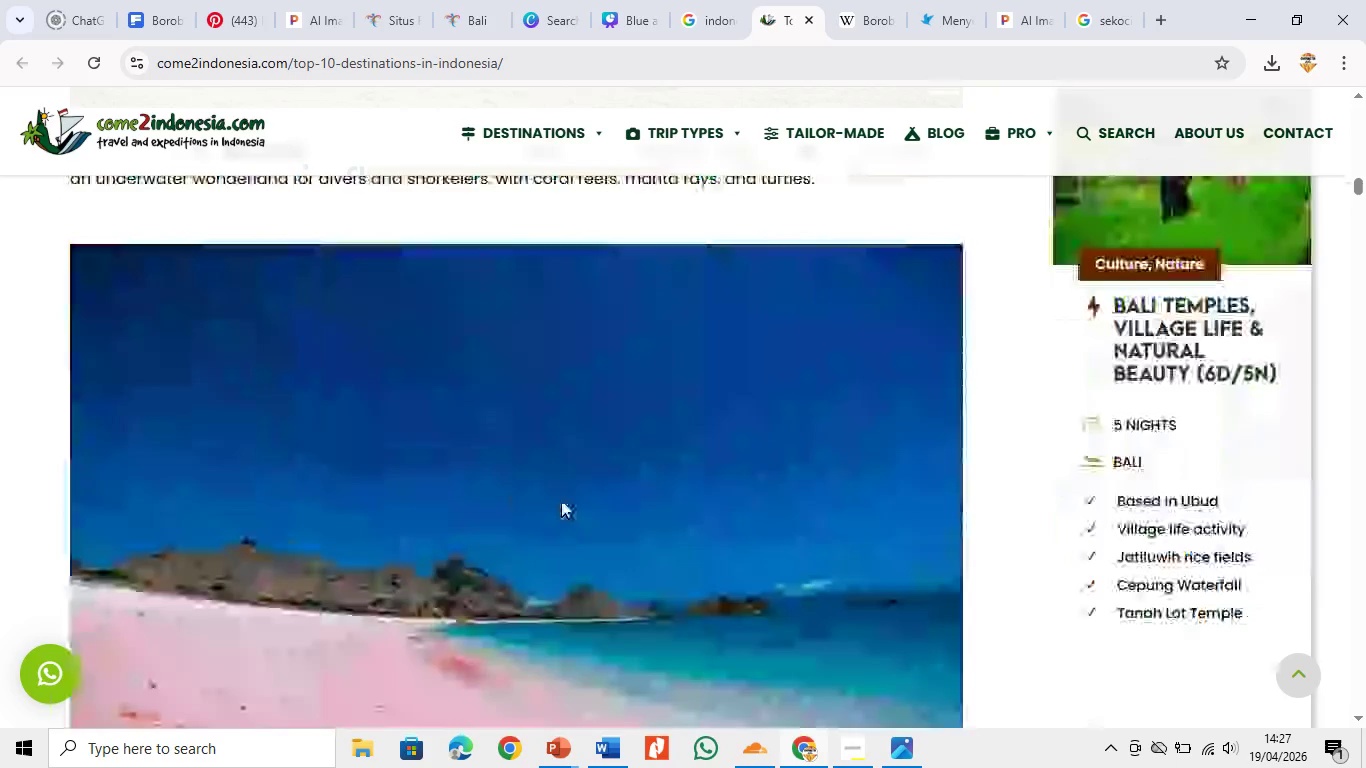 
right_click([561, 500])
 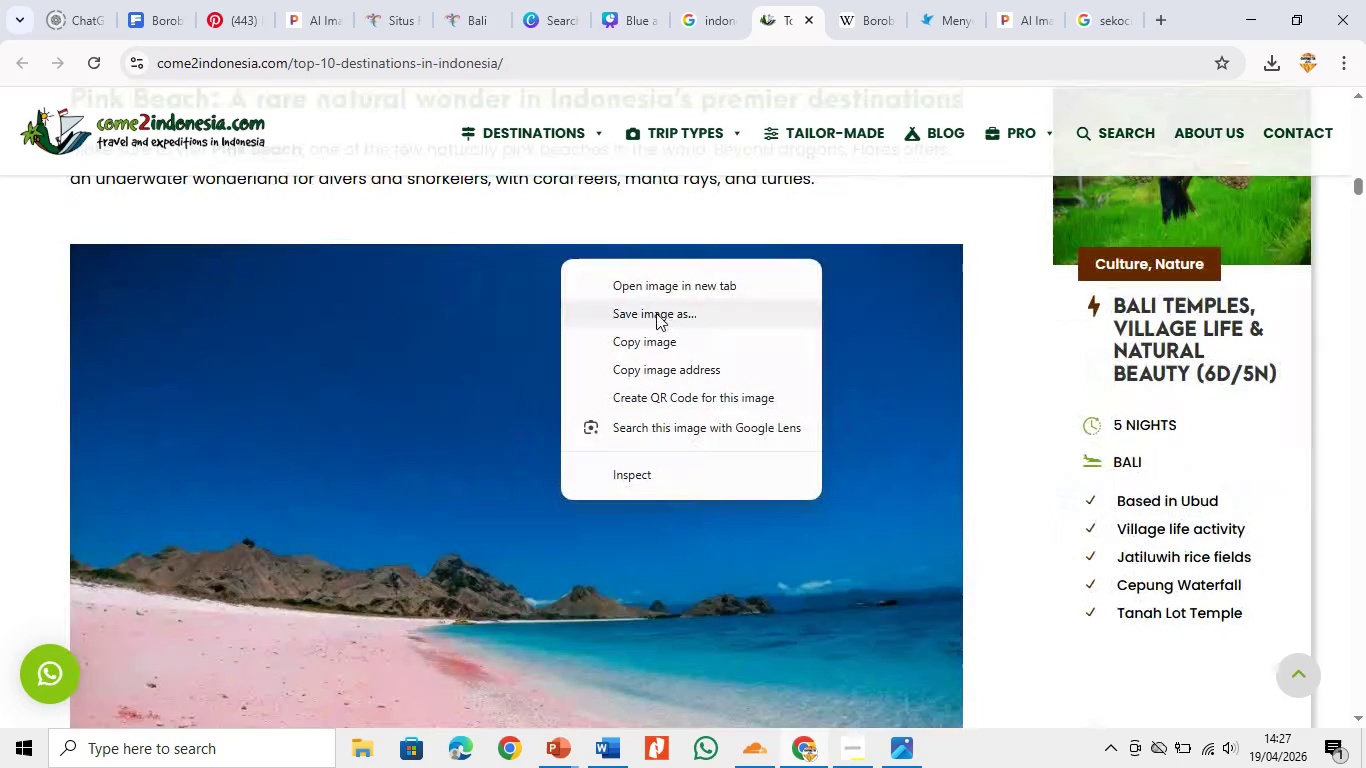 
left_click([658, 309])
 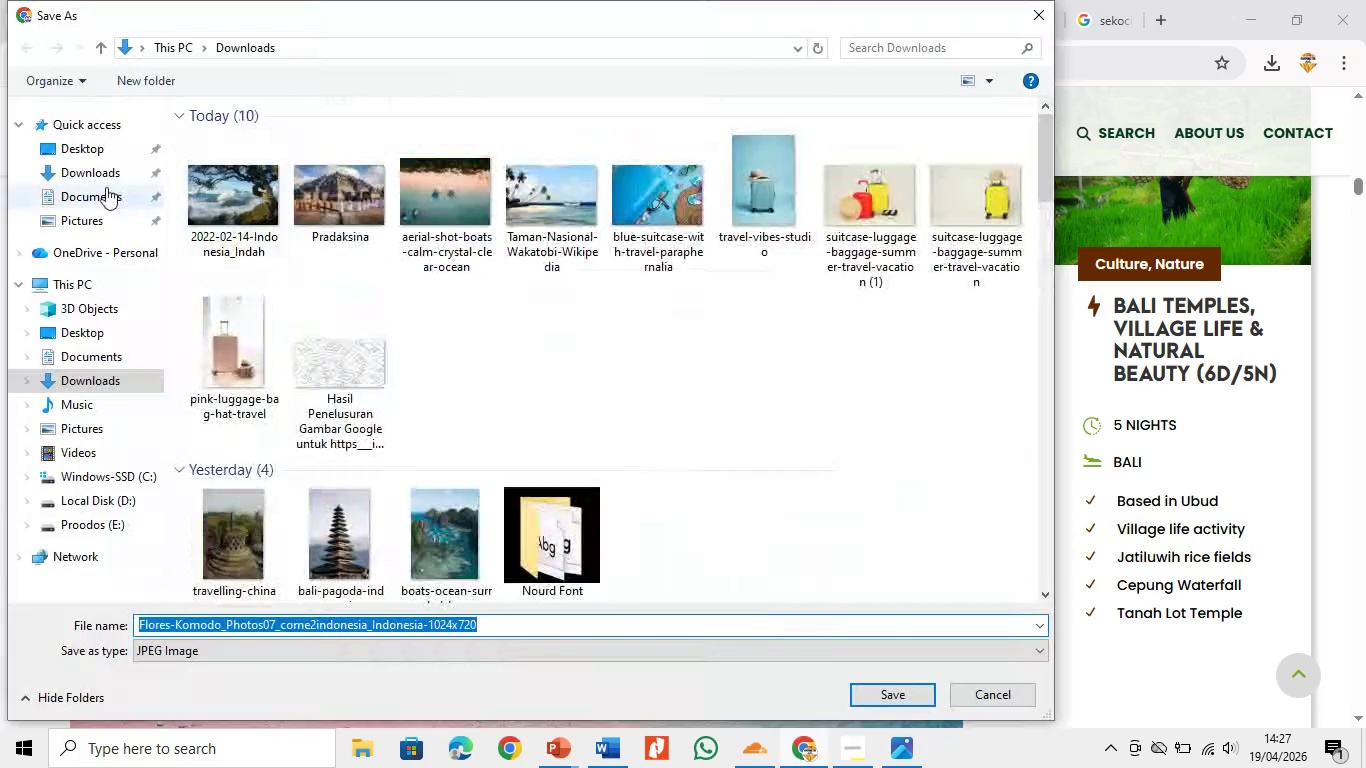 
left_click([102, 179])
 